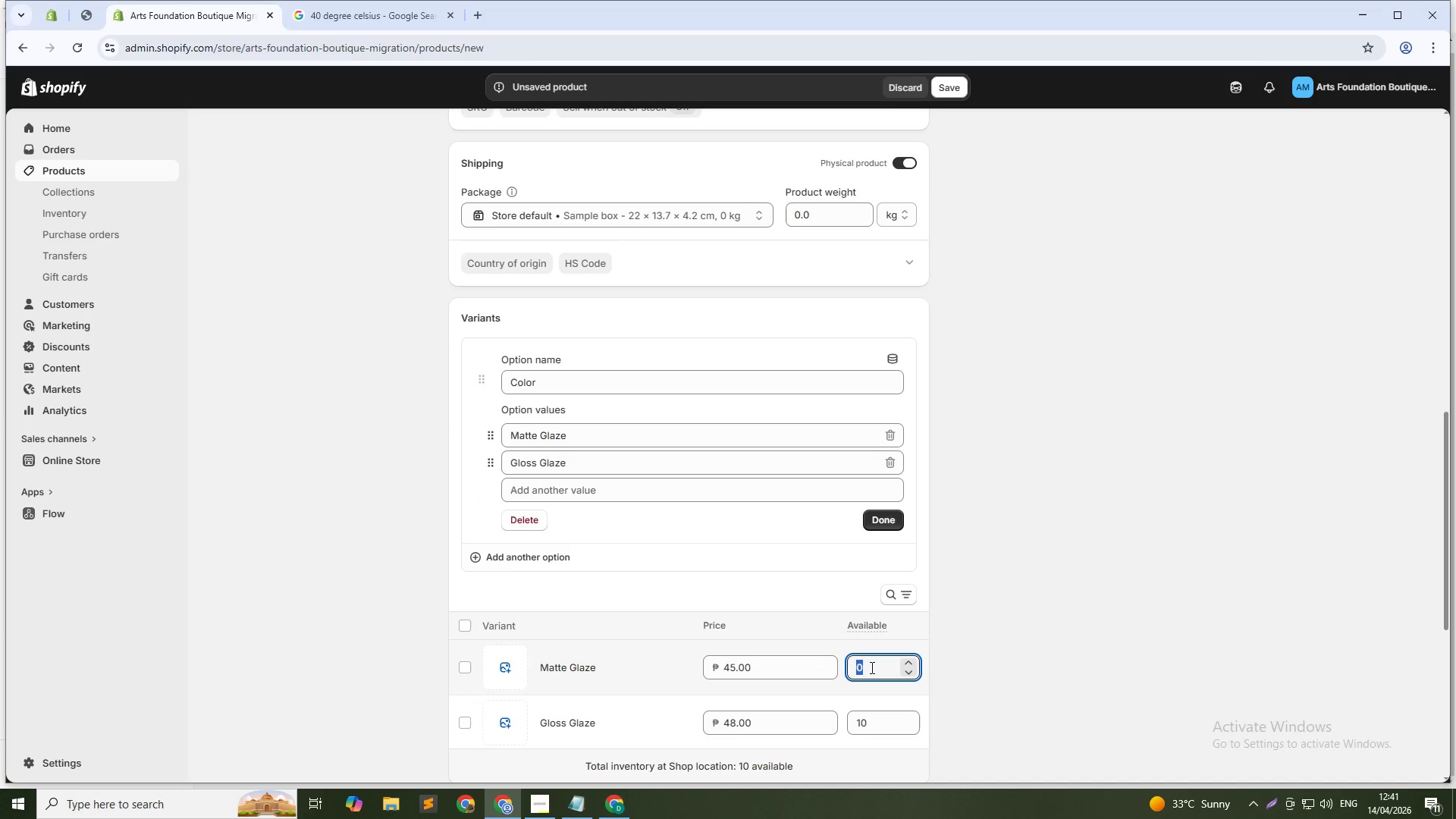 
key(Numpad1)
 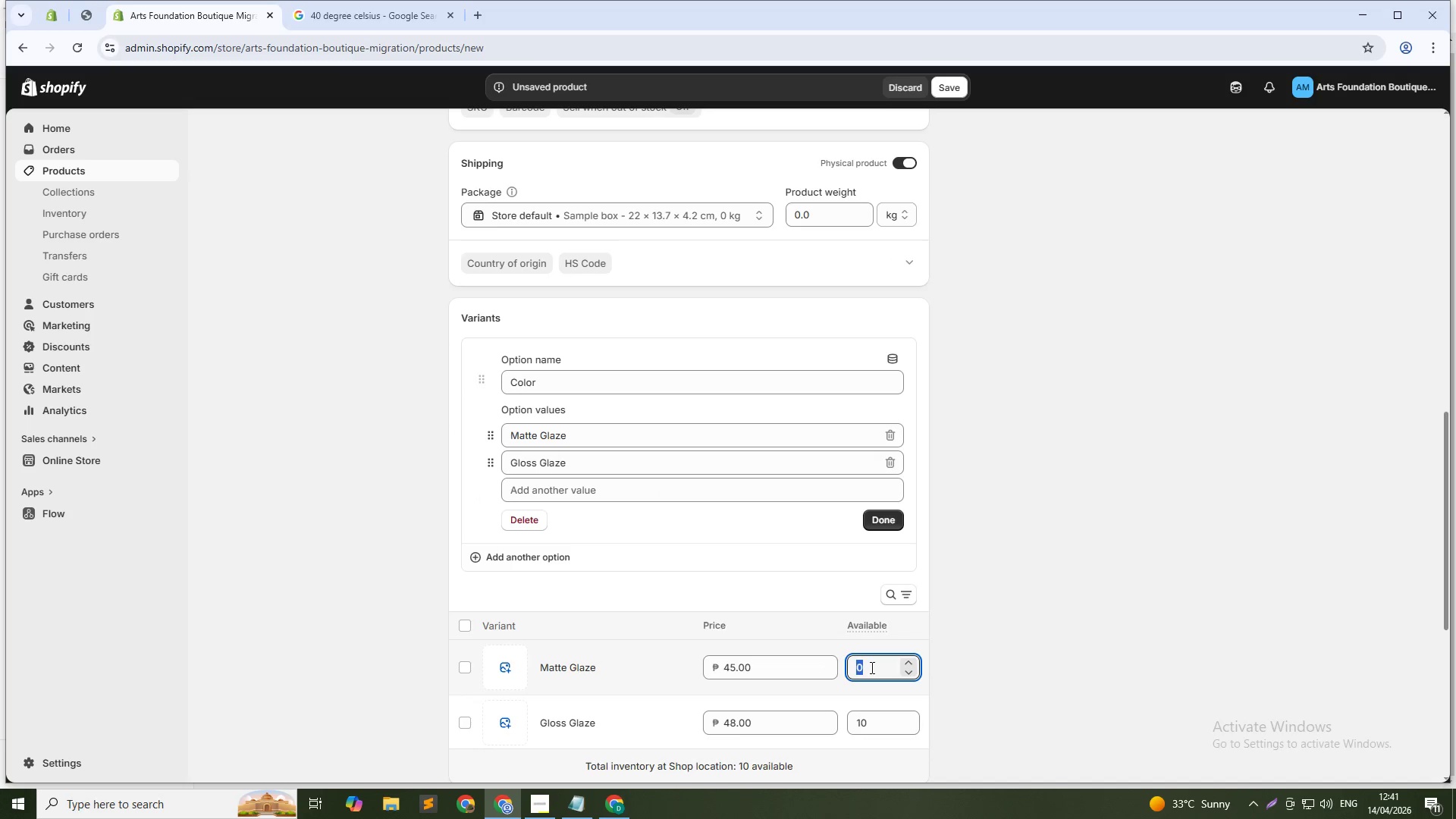 
key(Numpad0)
 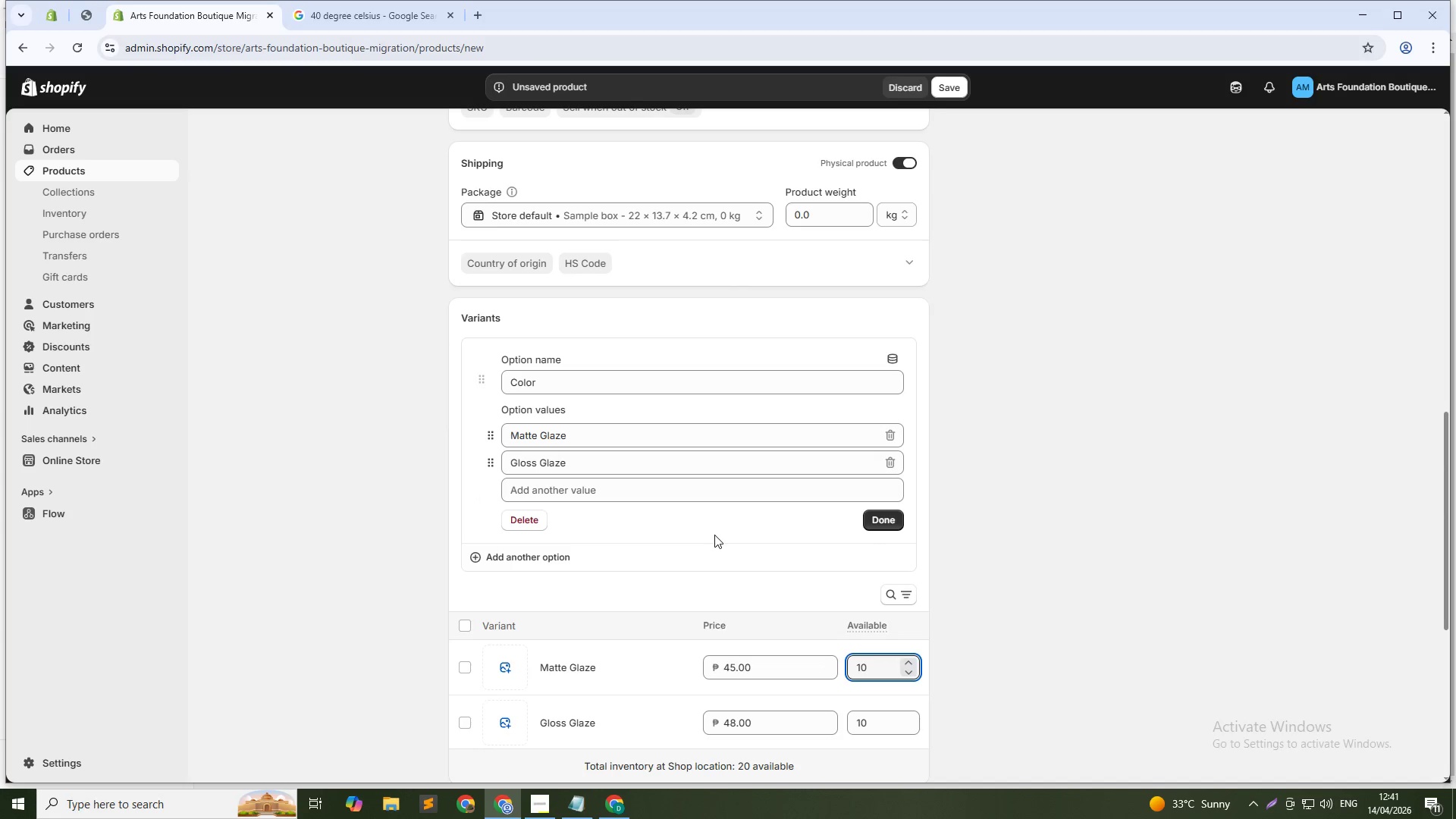 
scroll: coordinate [687, 563], scroll_direction: down, amount: 8.0
 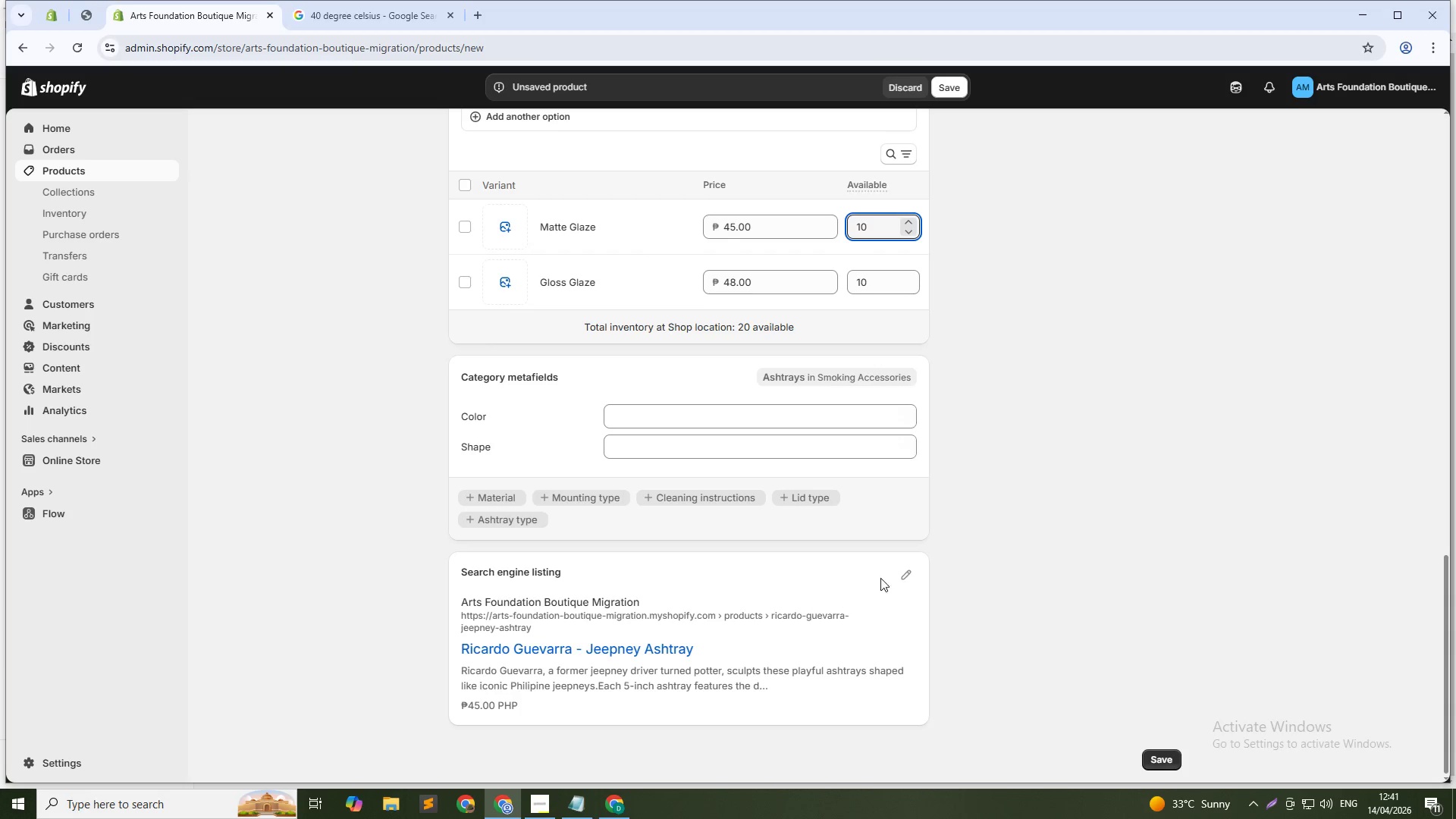 
left_click([905, 576])
 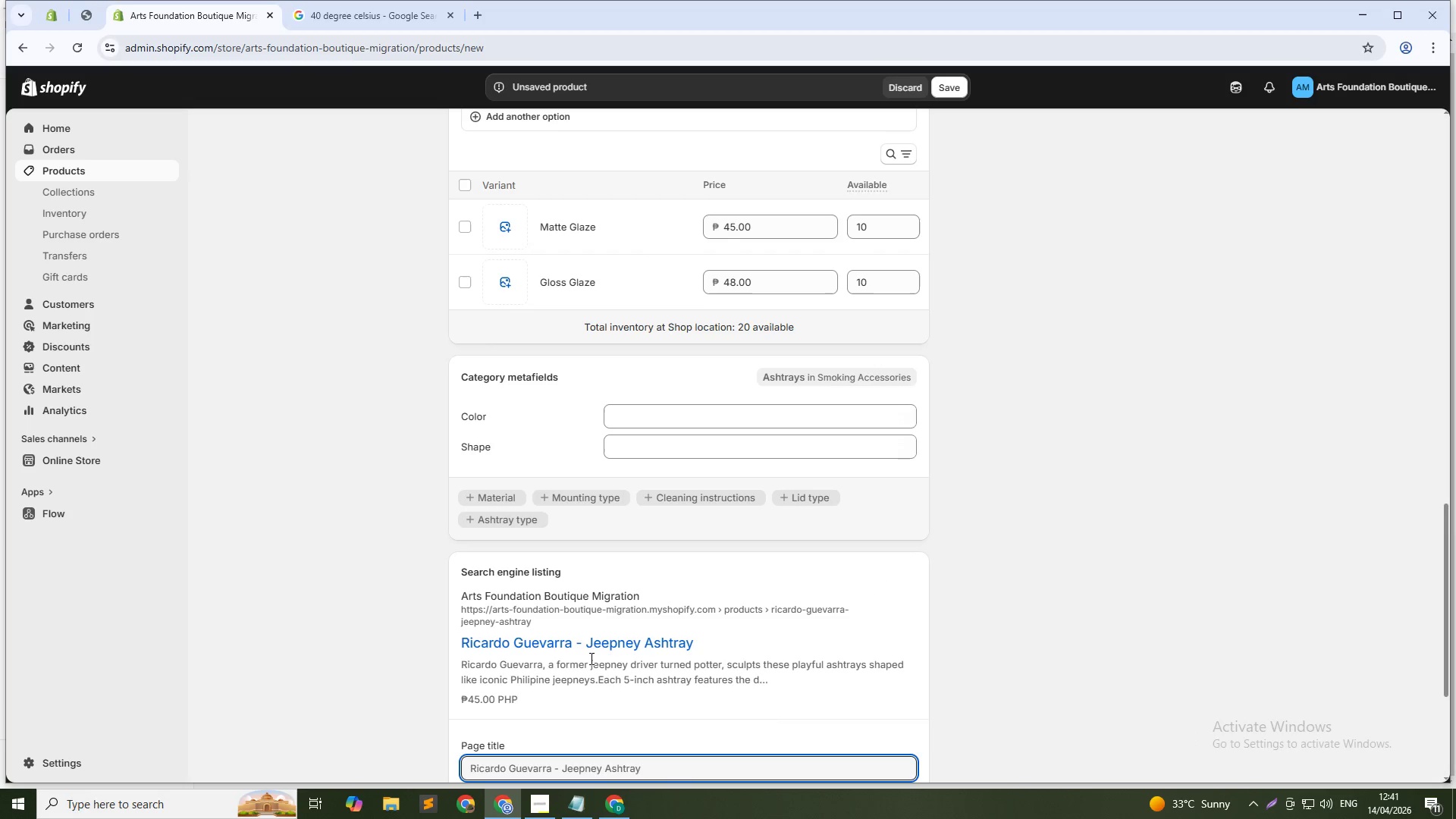 
scroll: coordinate [620, 701], scroll_direction: down, amount: 2.0
 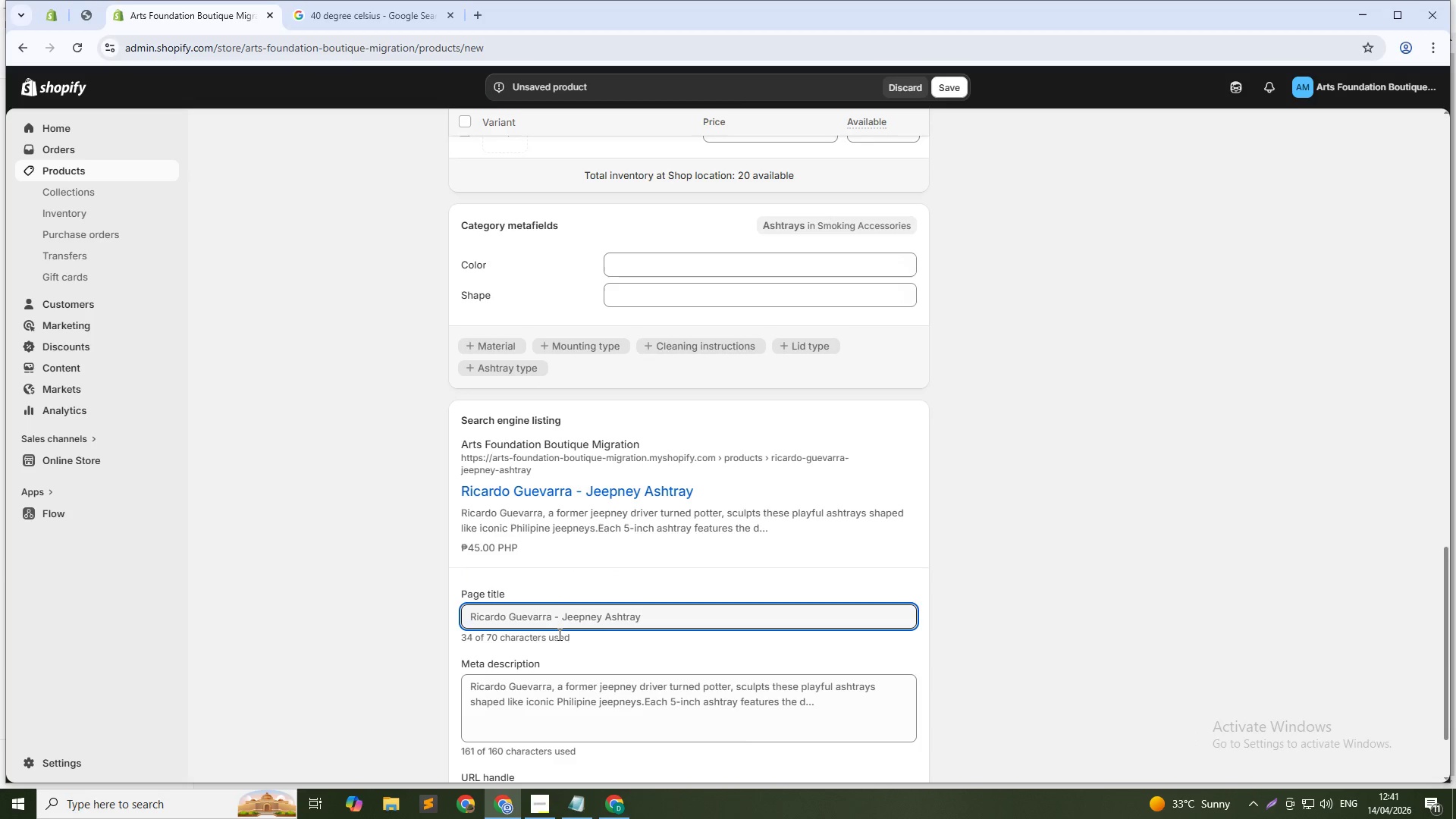 
left_click_drag(start_coordinate=[564, 617], to_coordinate=[413, 620])
 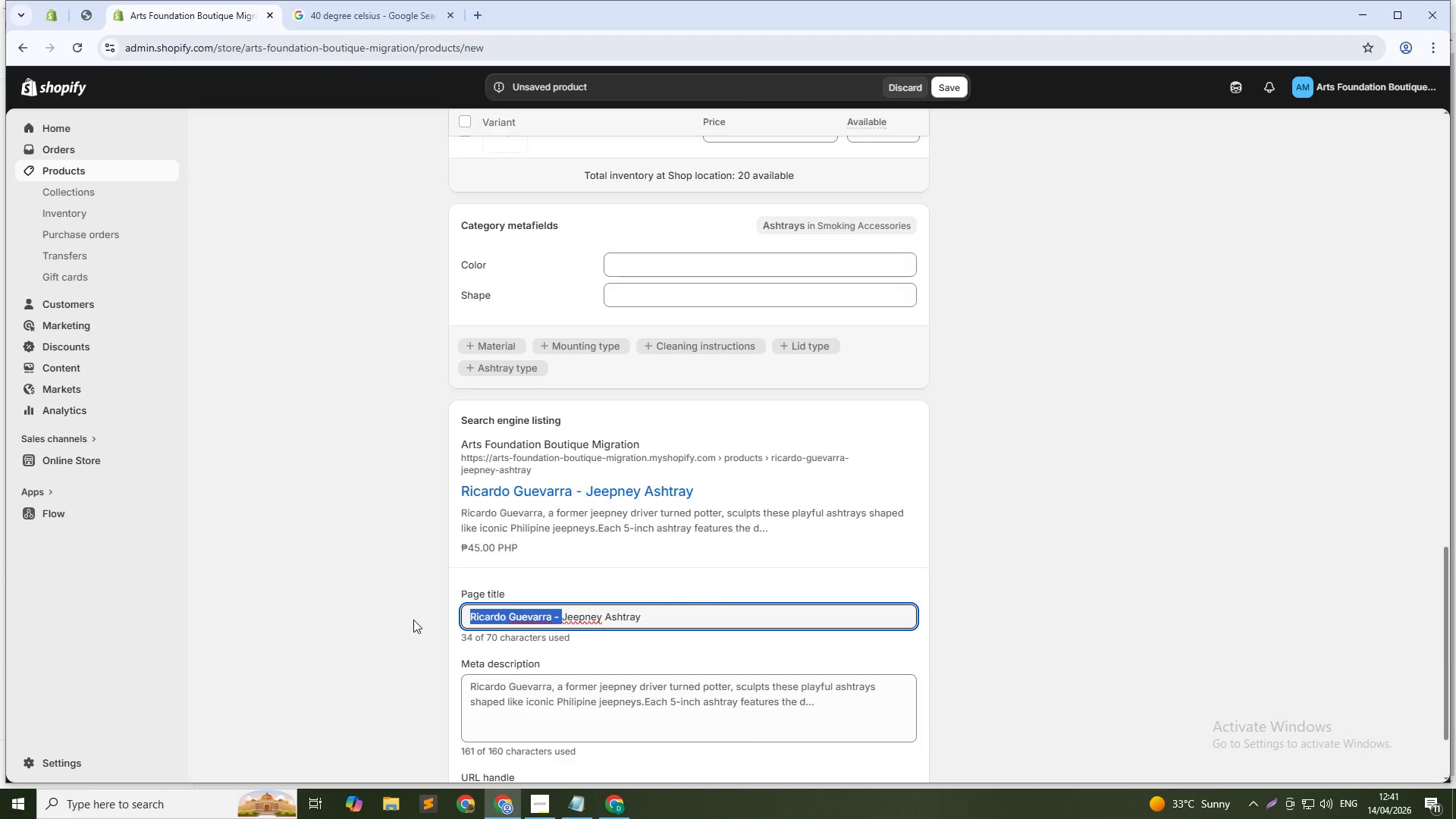 
key(Control+X)
 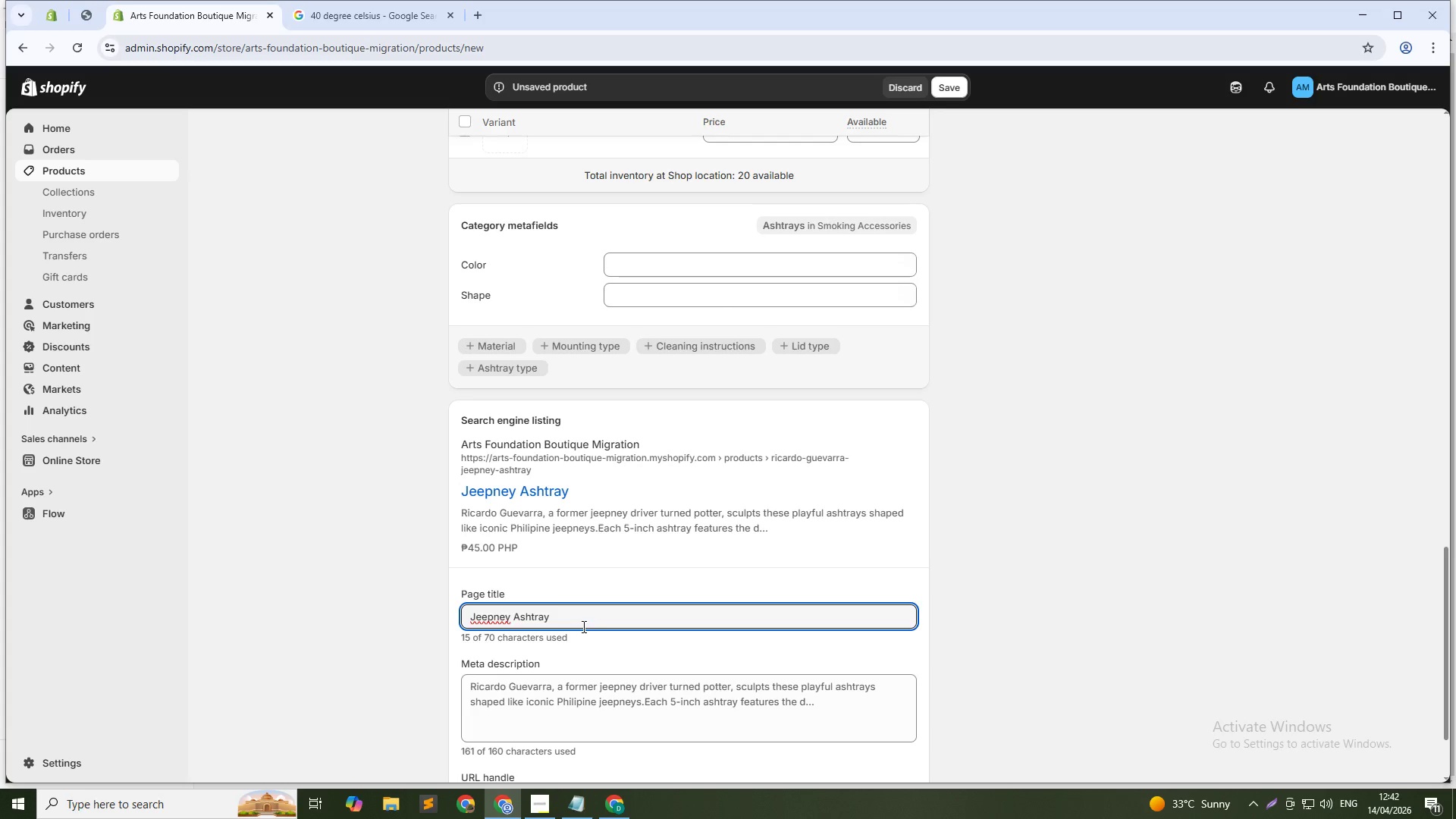 
left_click([580, 624])
 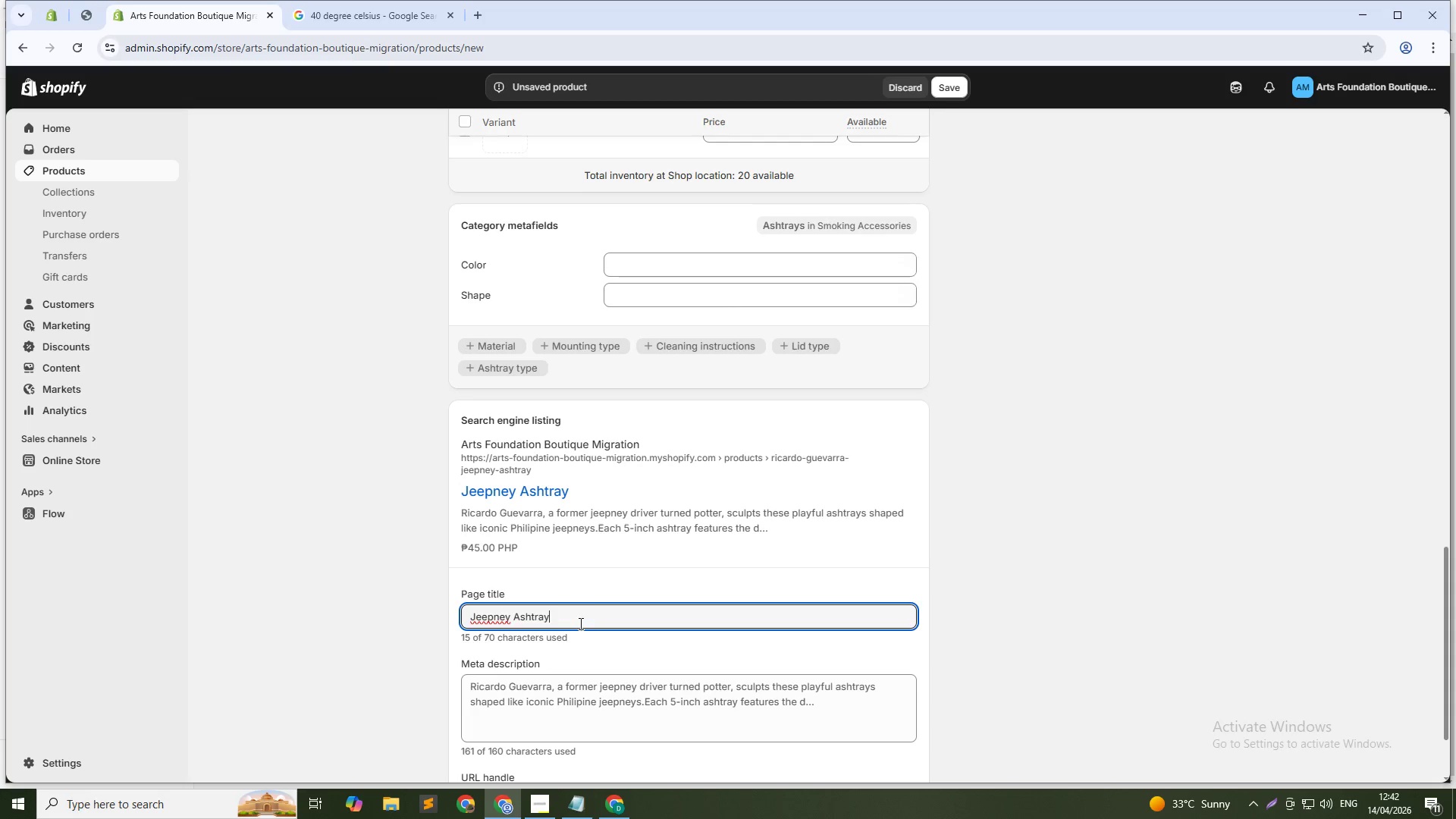 
key(Space)
 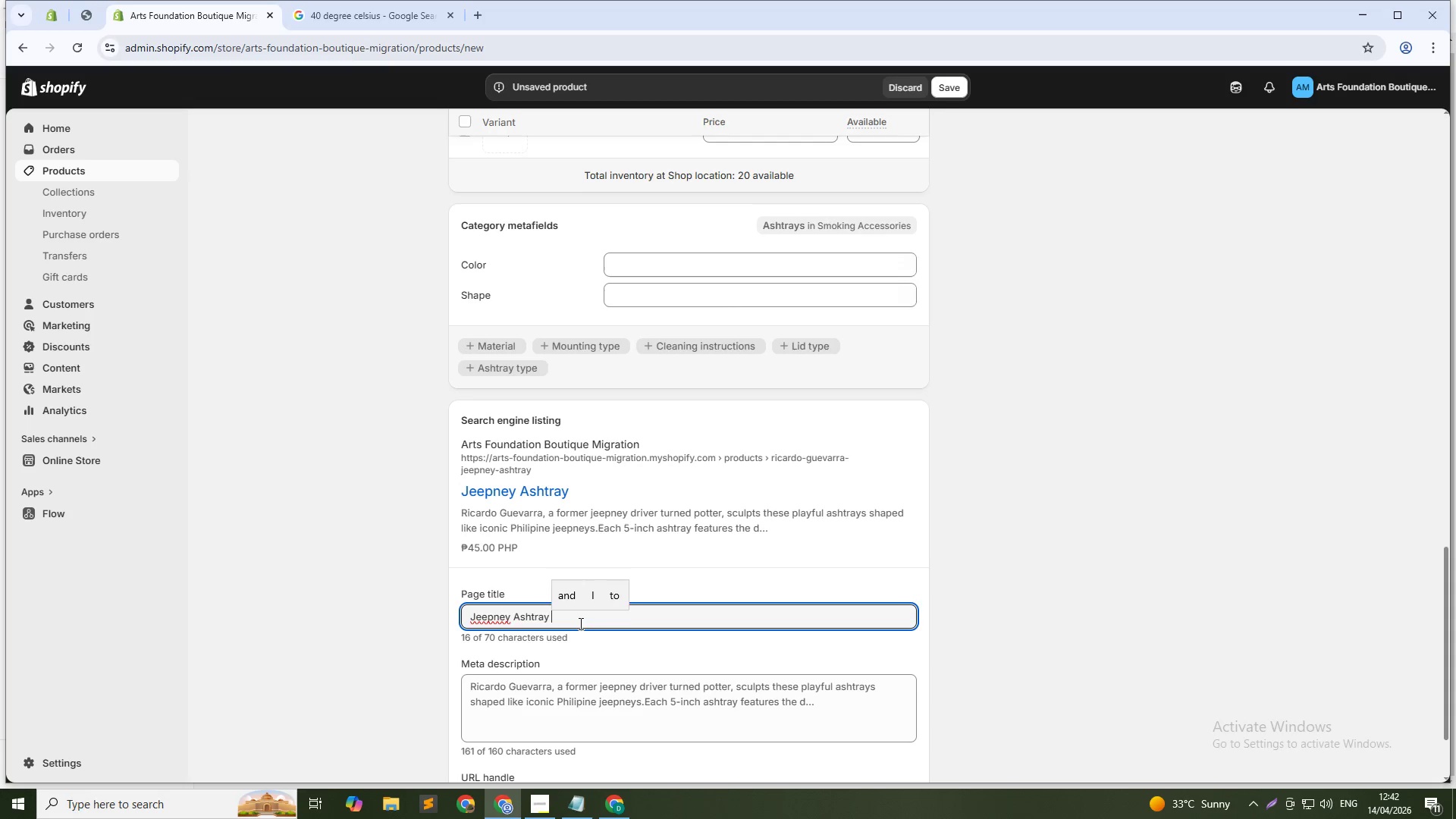 
key(Control+ControlLeft)
 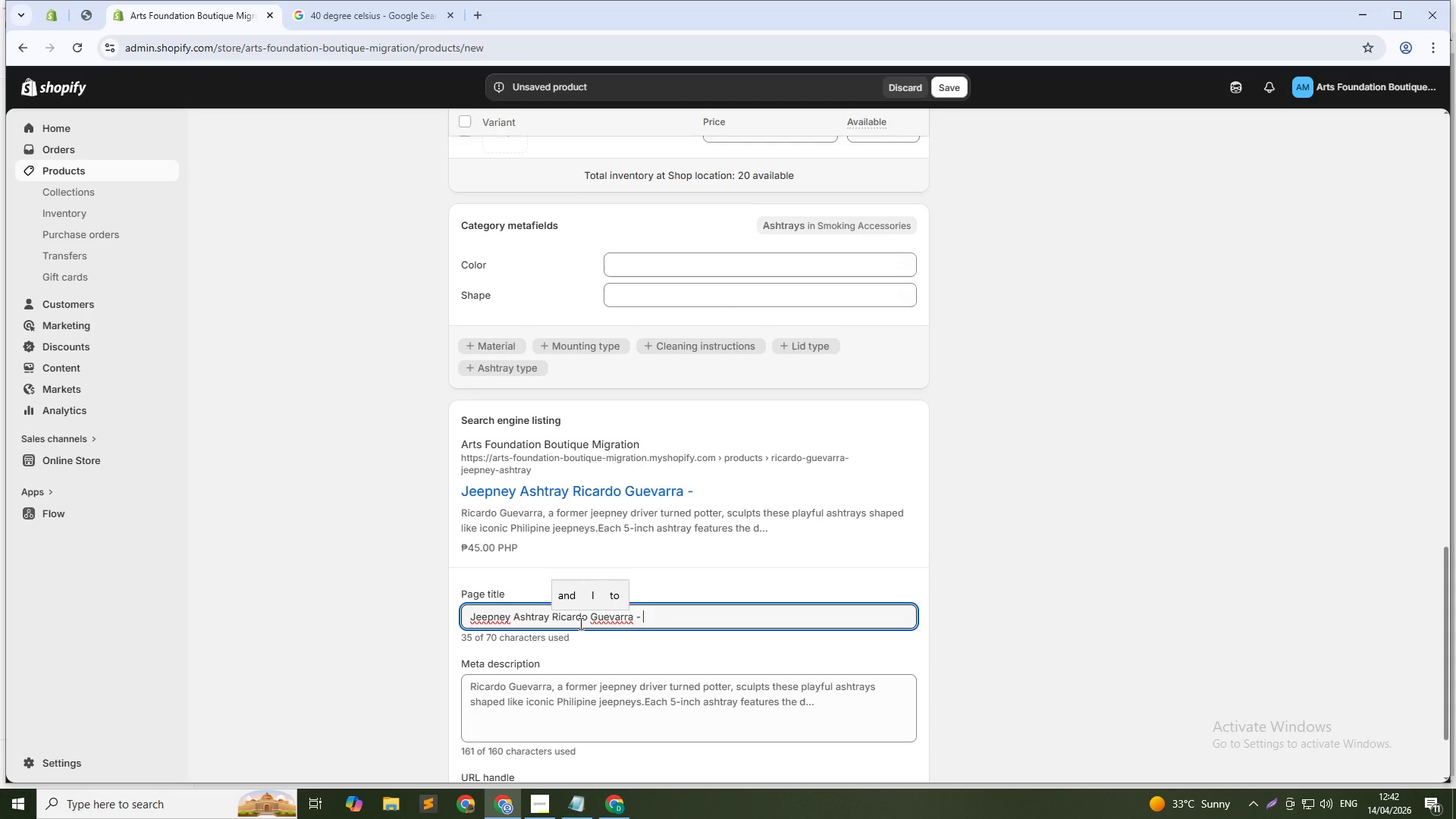 
key(Control+V)
 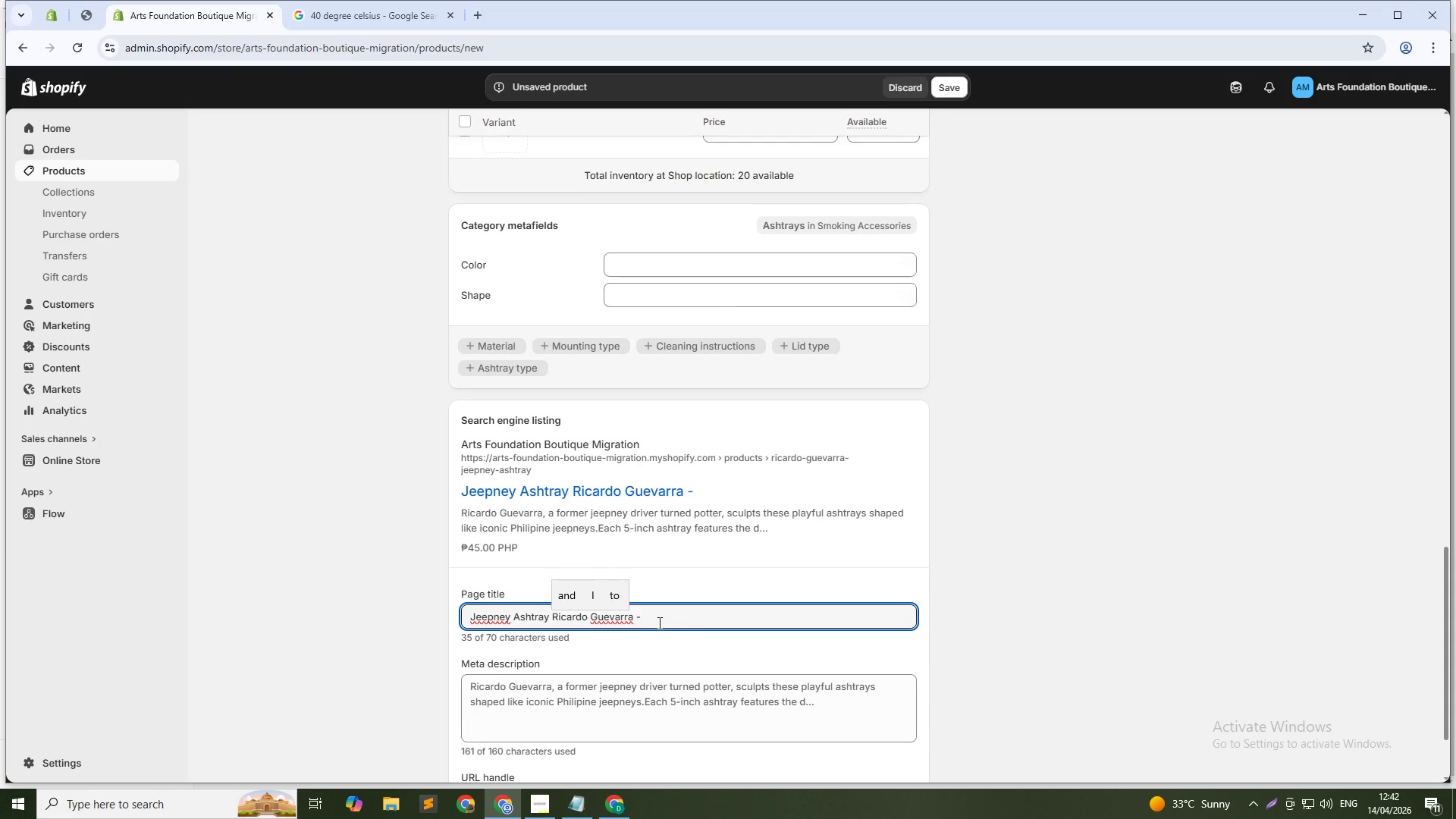 
key(Backspace)
 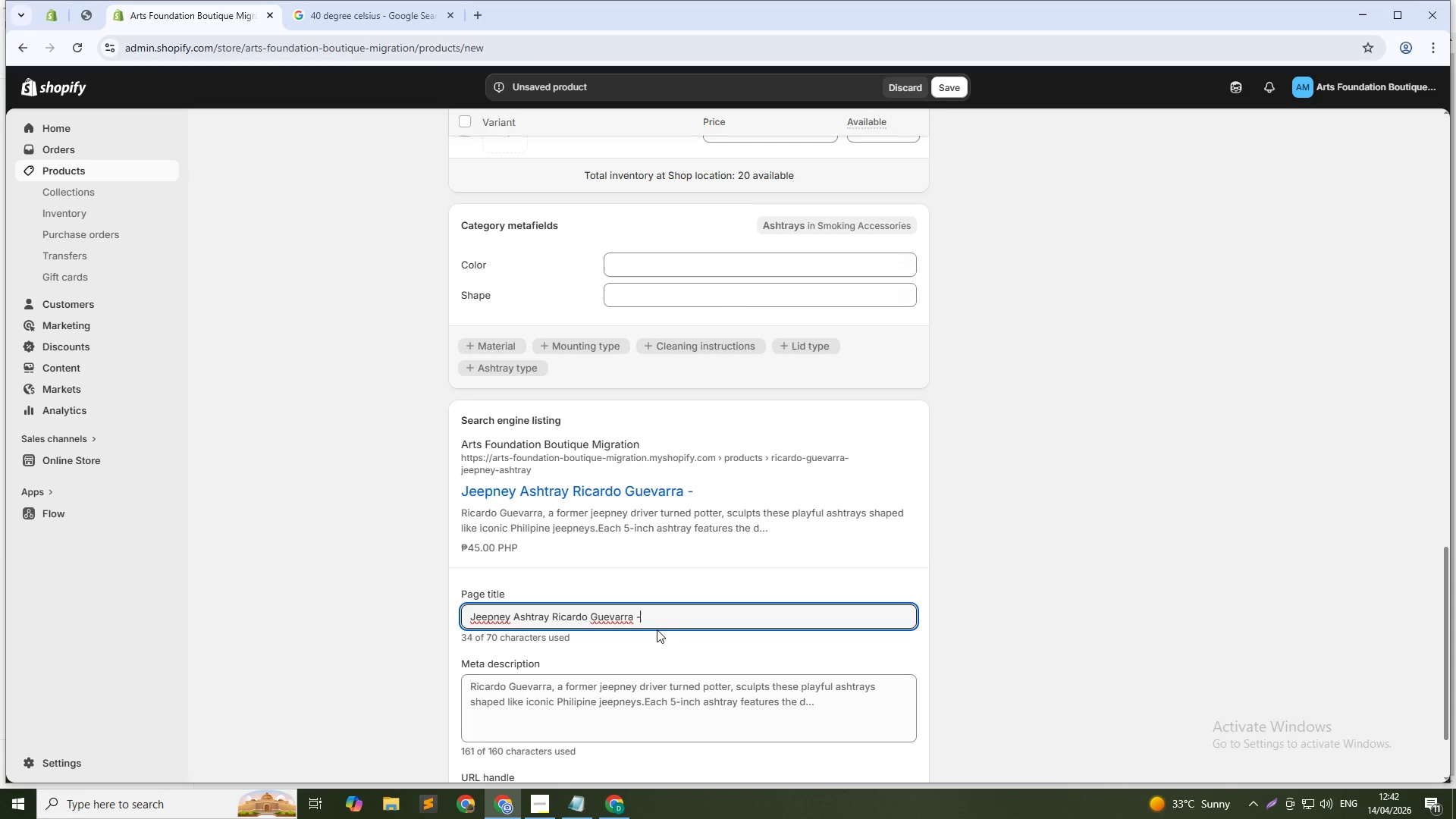 
key(Backspace)
 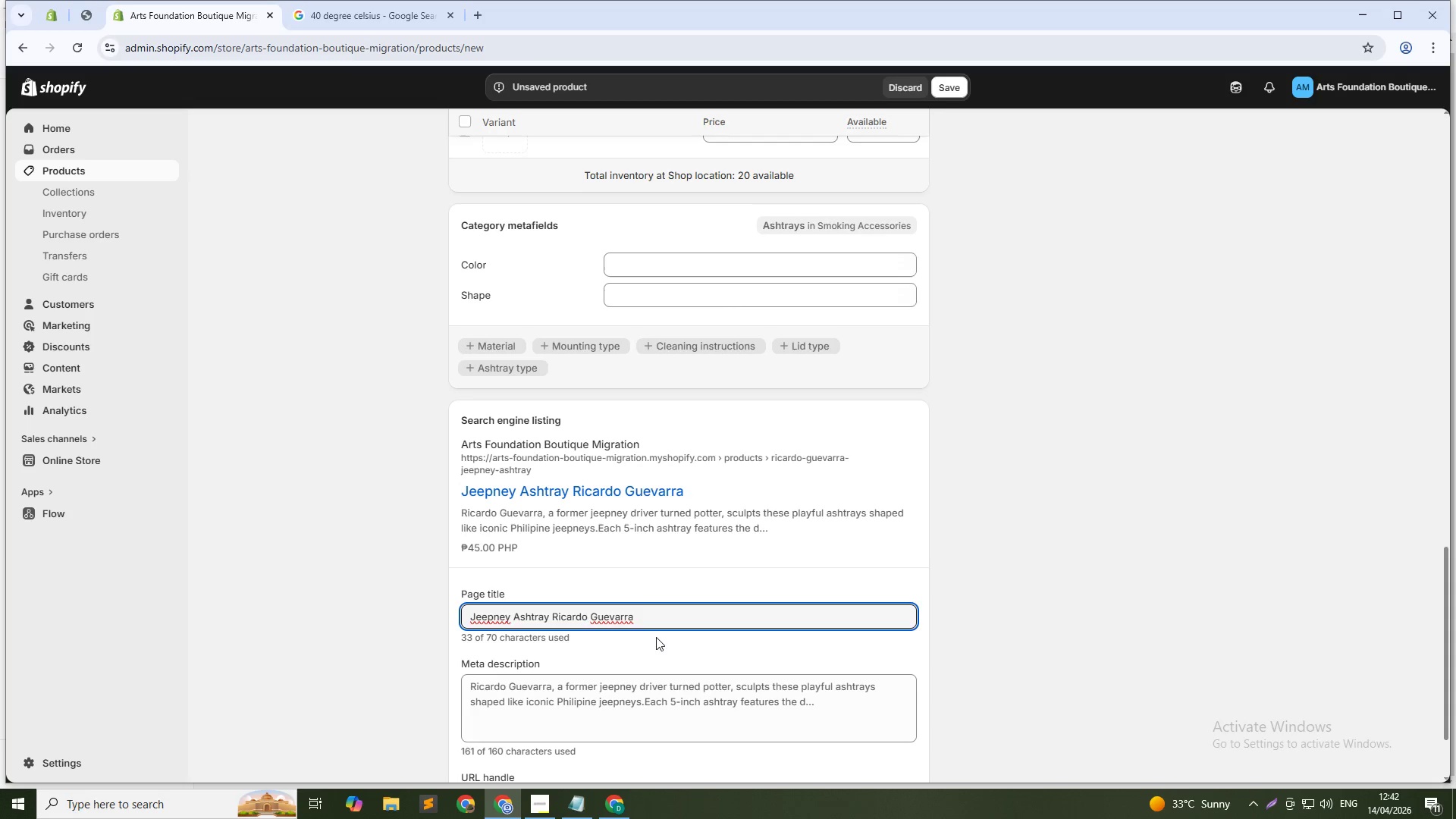 
key(Backspace)
 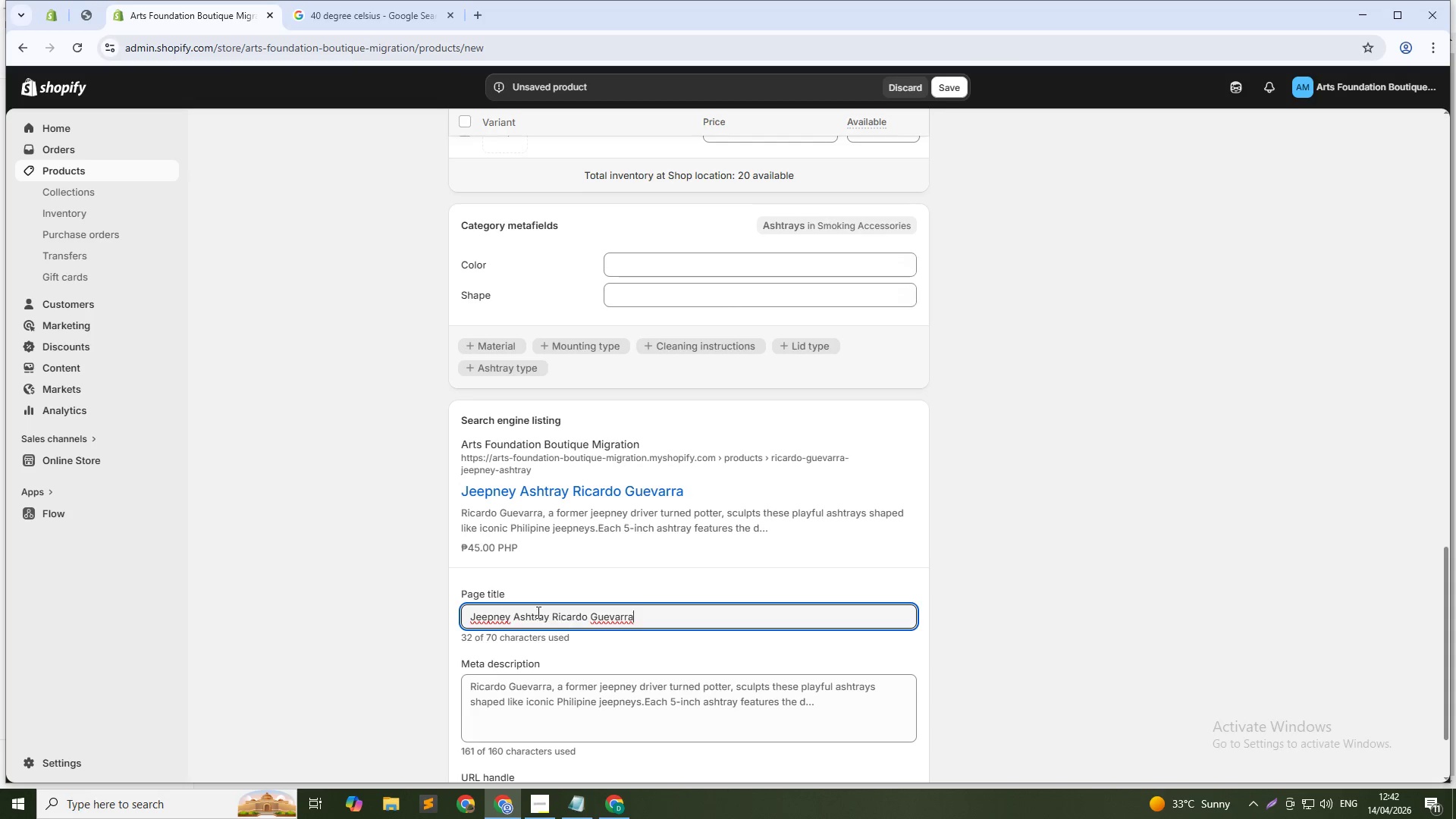 
left_click([516, 616])
 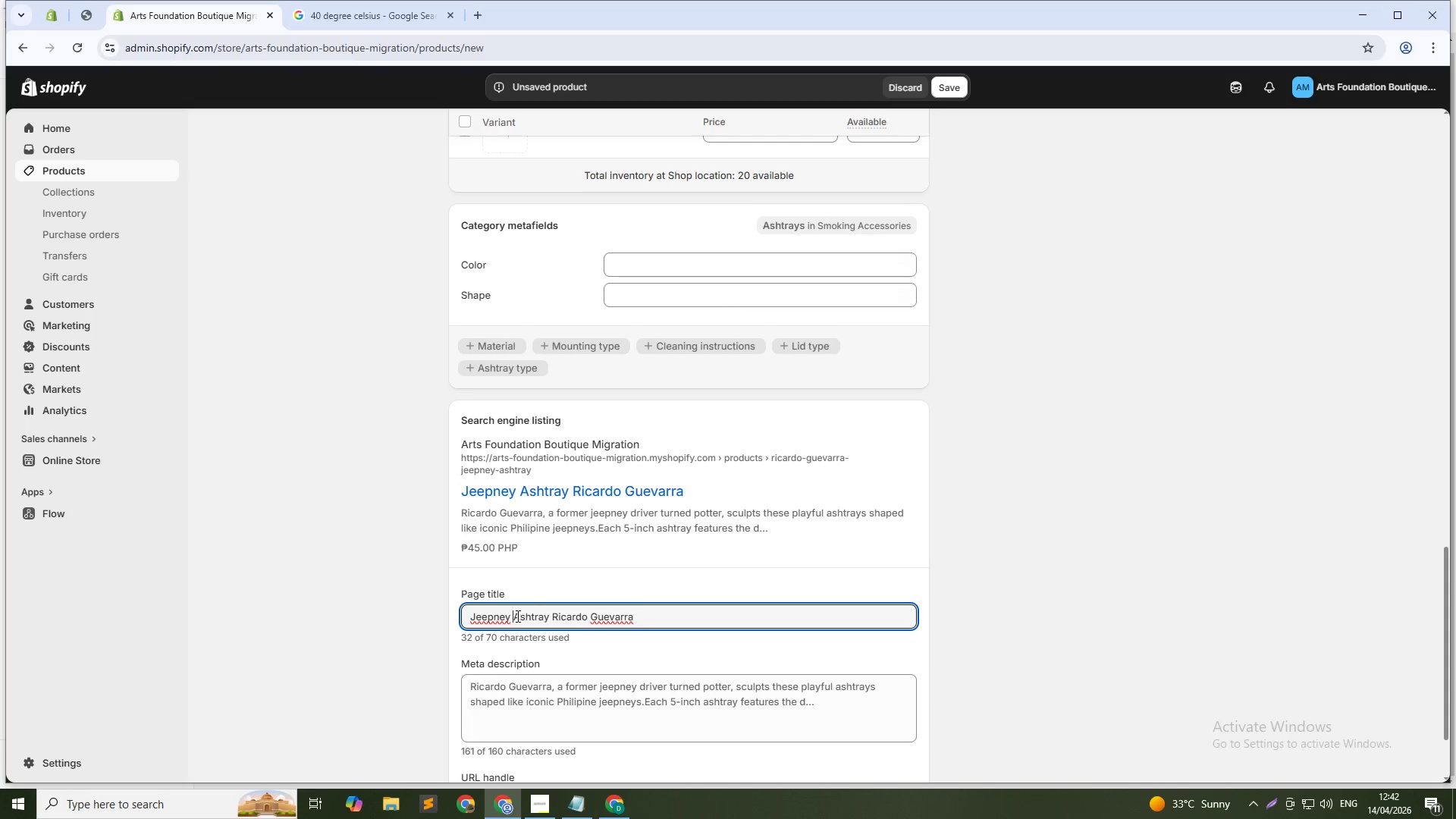 
type(Handmade )
 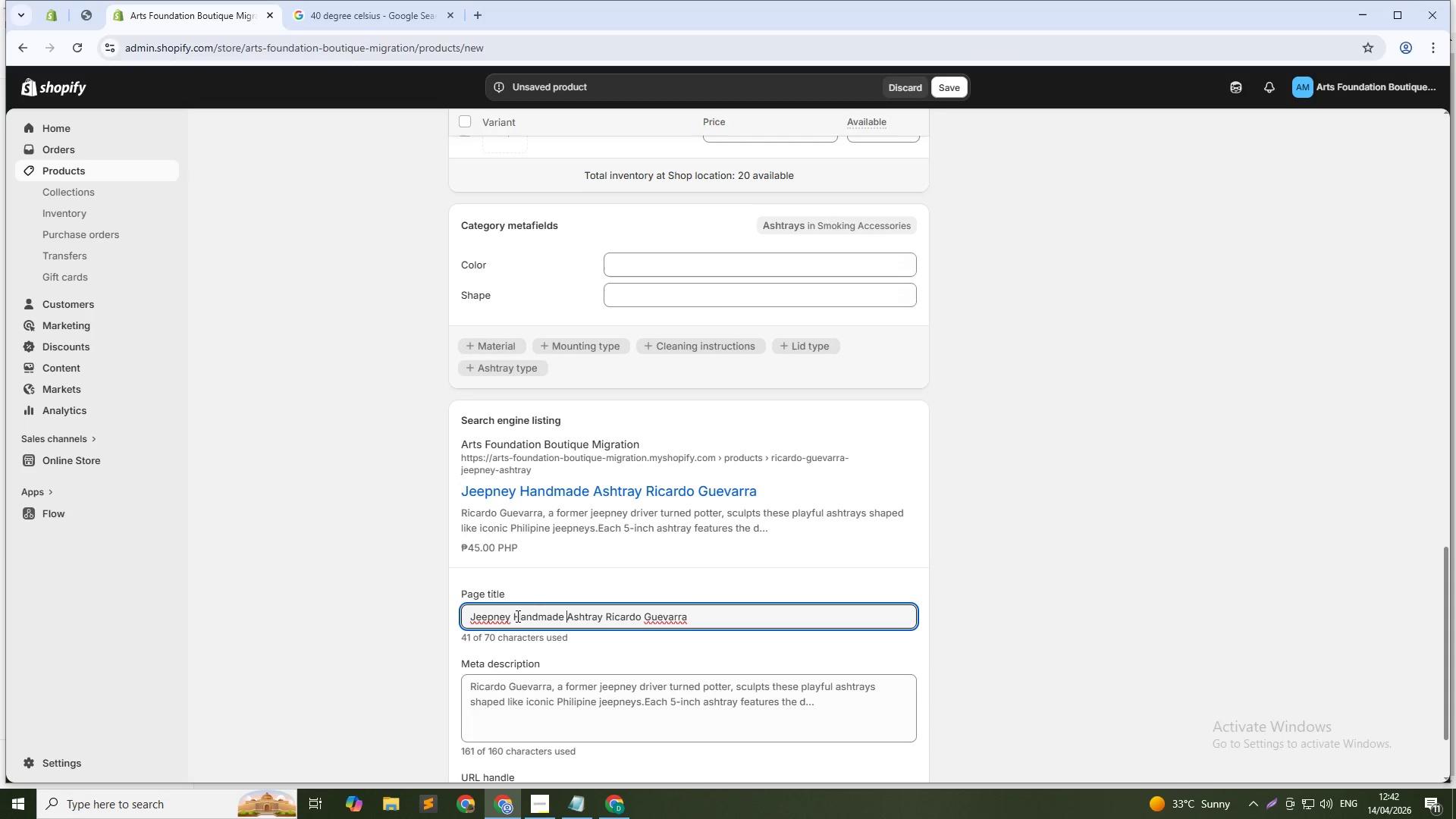 
key(ArrowDown)
 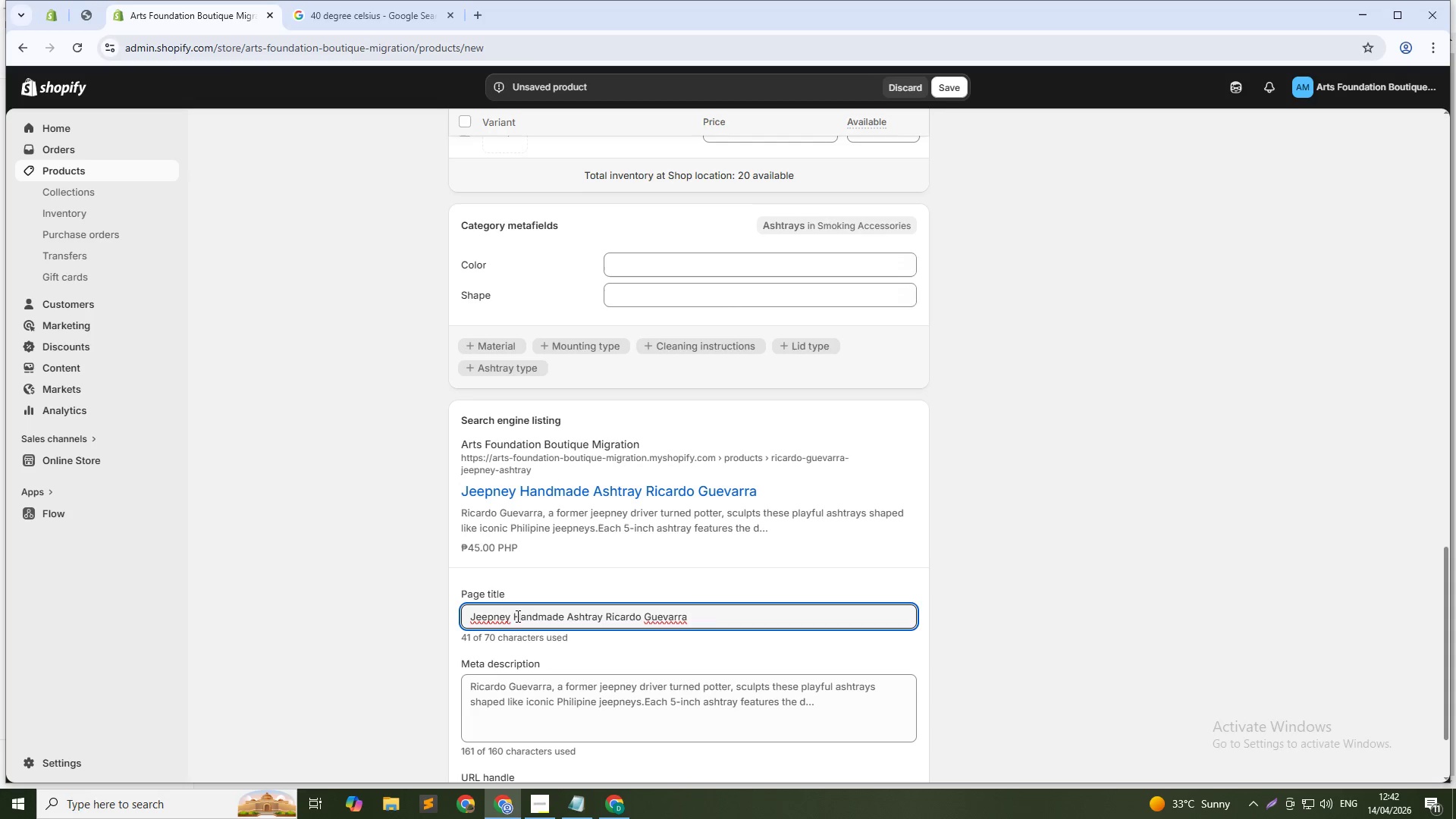 
hold_key(key=ArrowLeft, duration=0.86)
 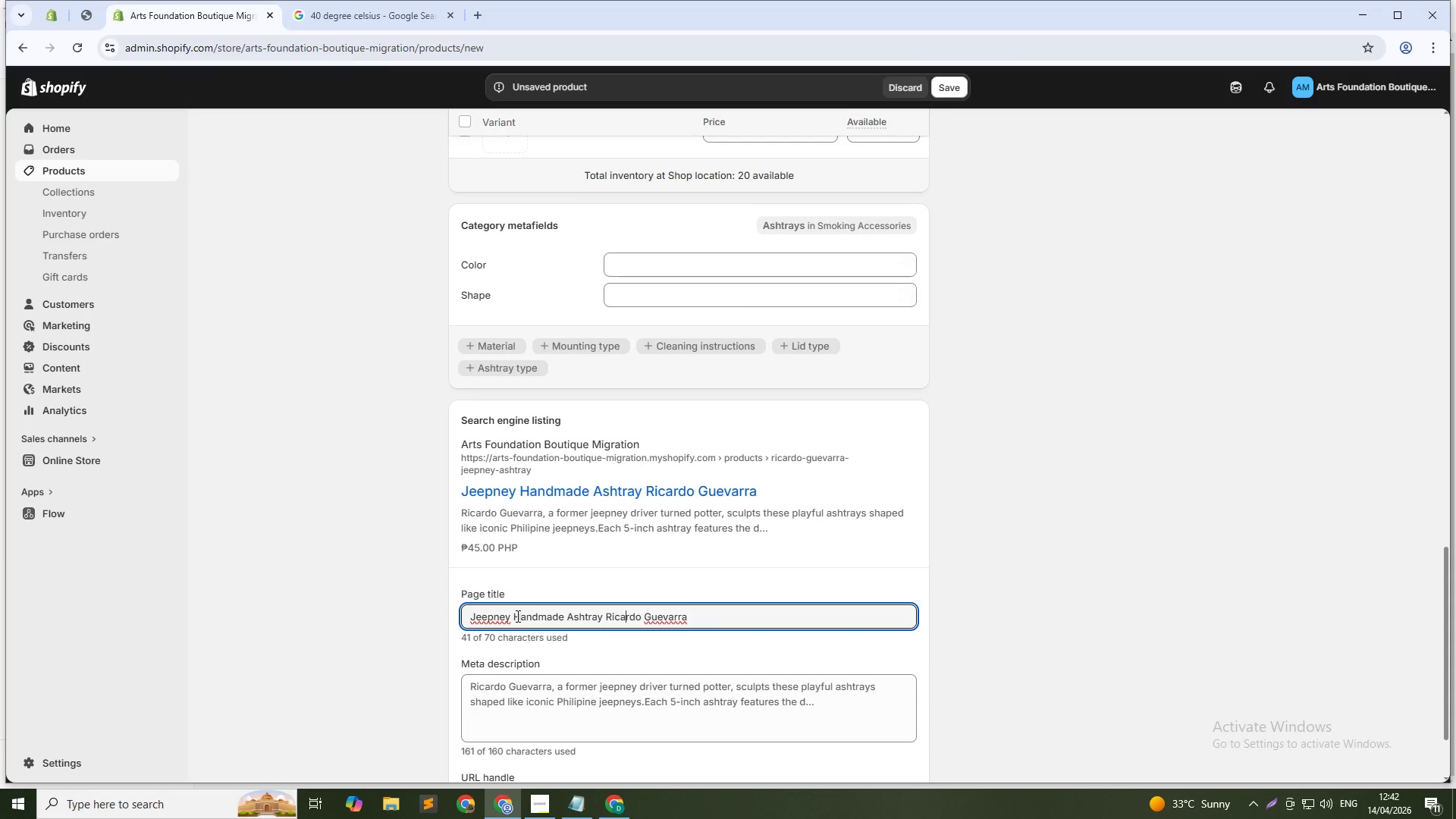 
key(ArrowLeft)
 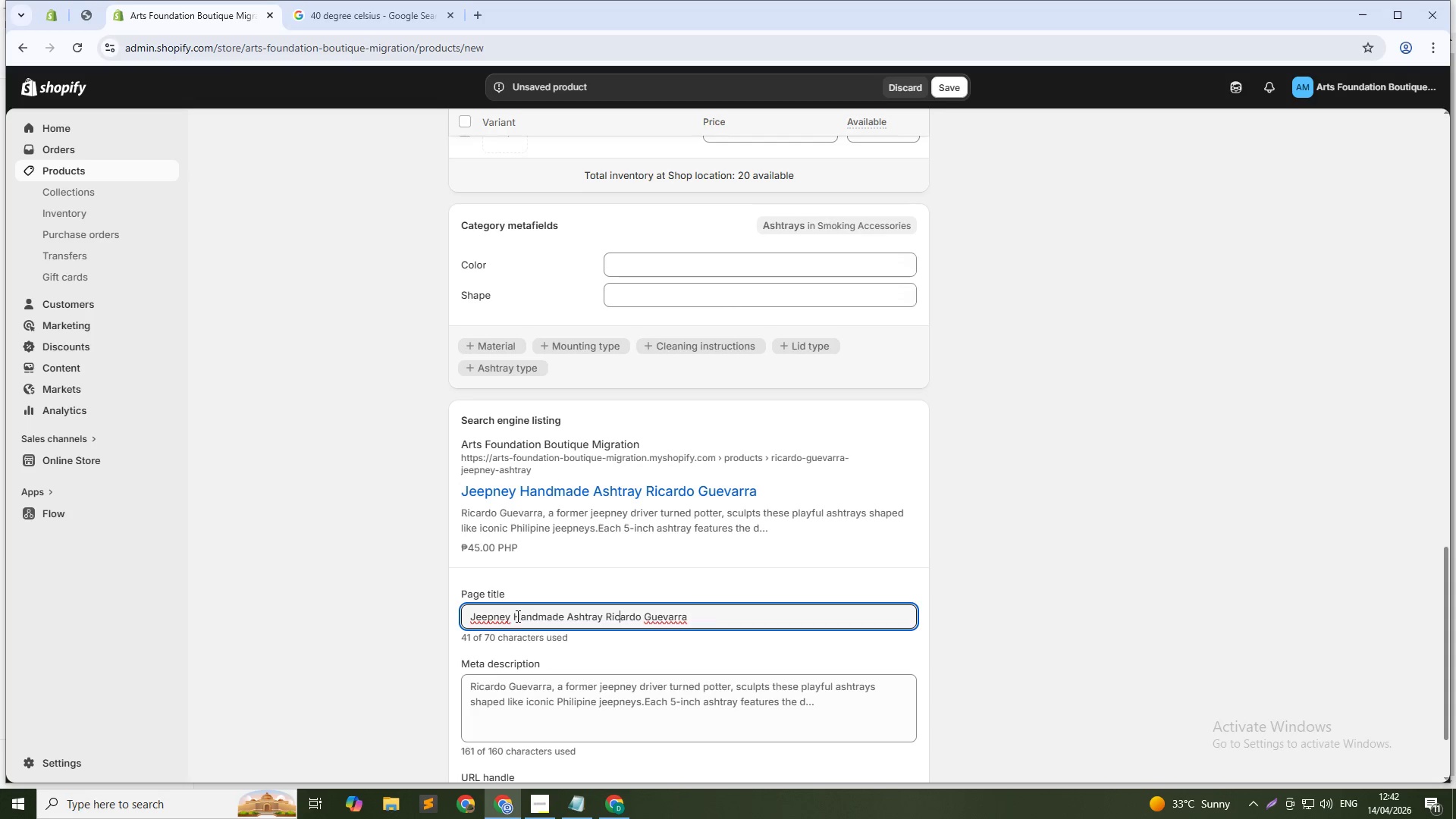 
key(ArrowLeft)
 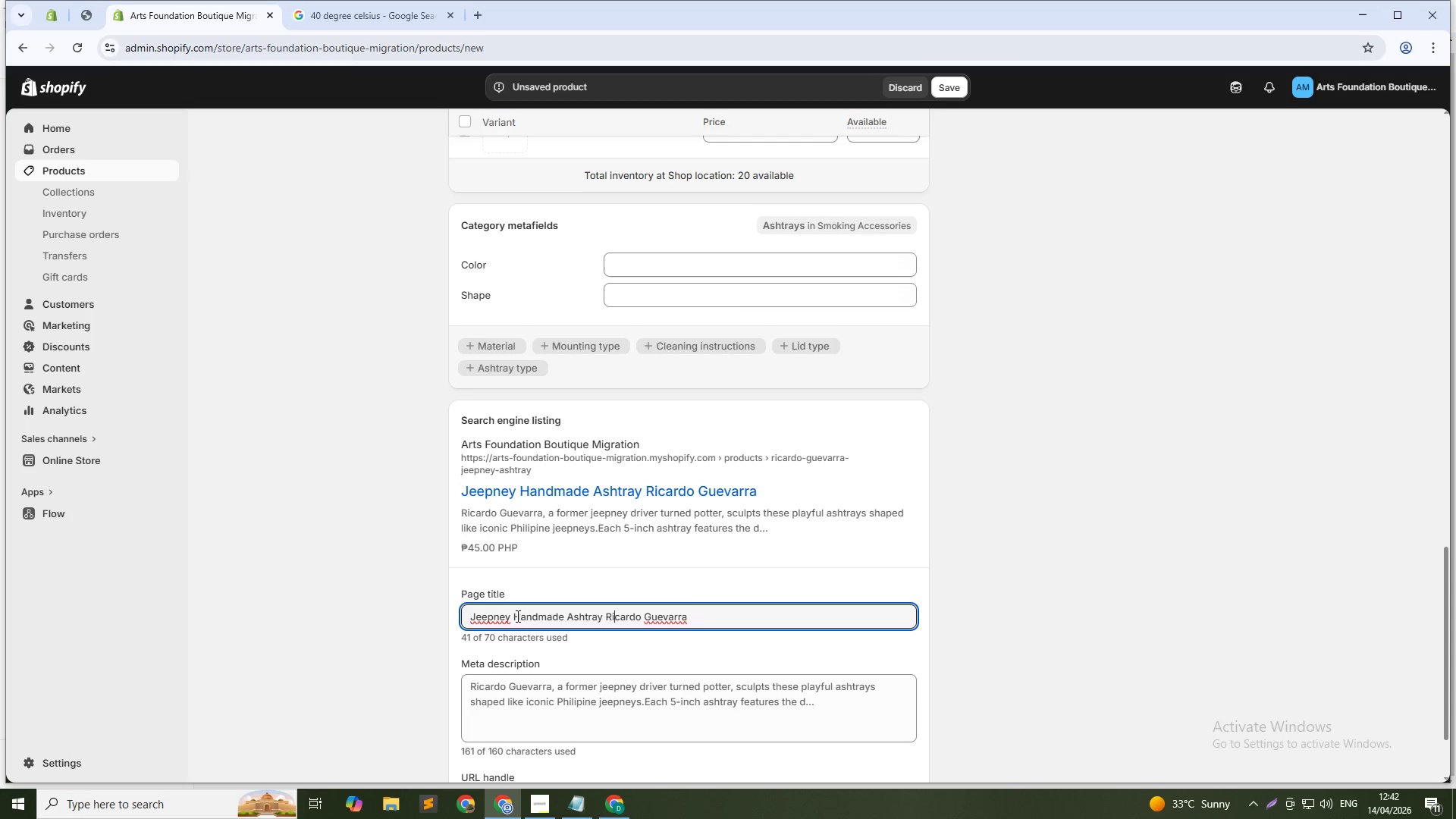 
key(ArrowLeft)
 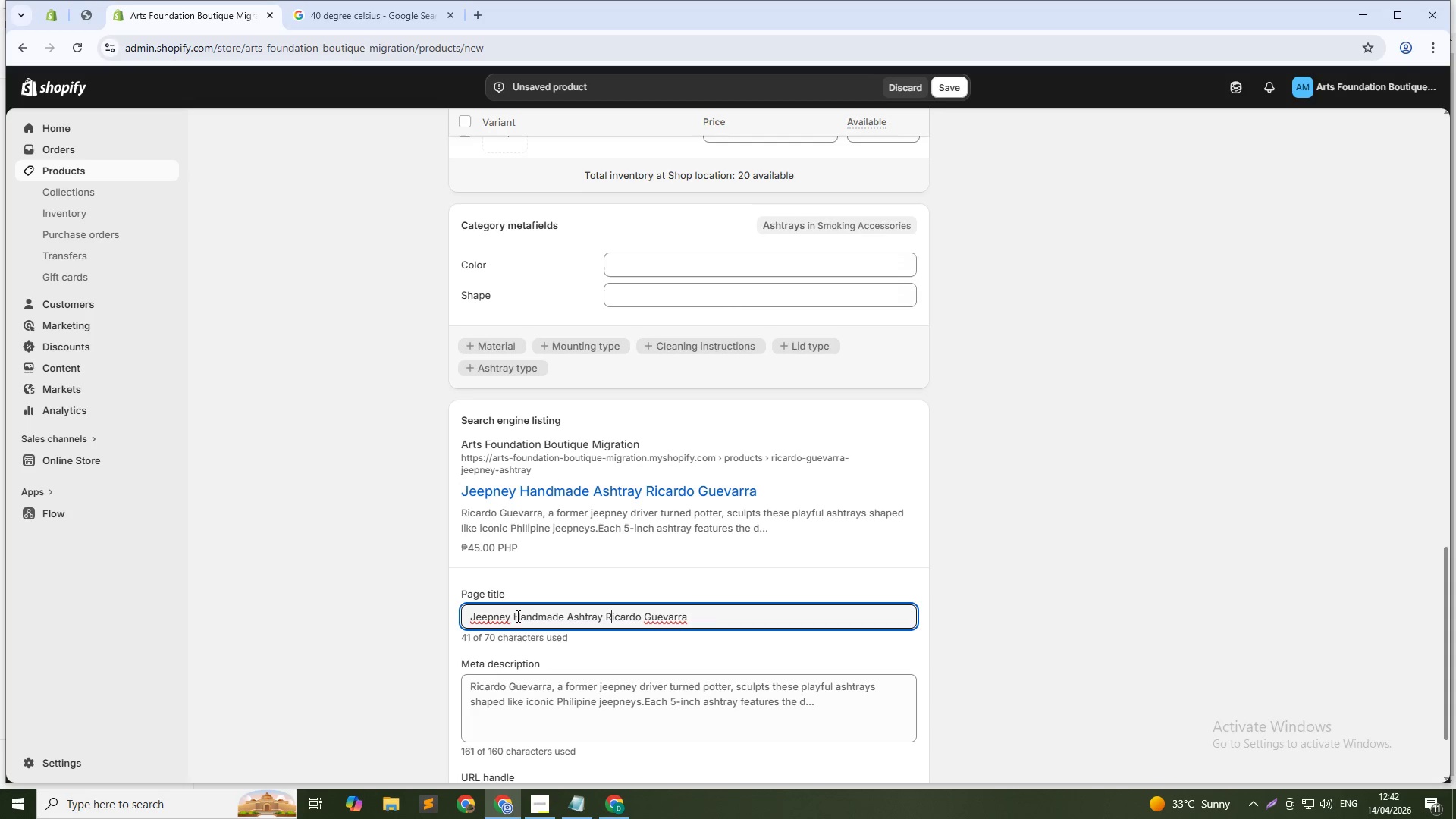 
key(ArrowLeft)
 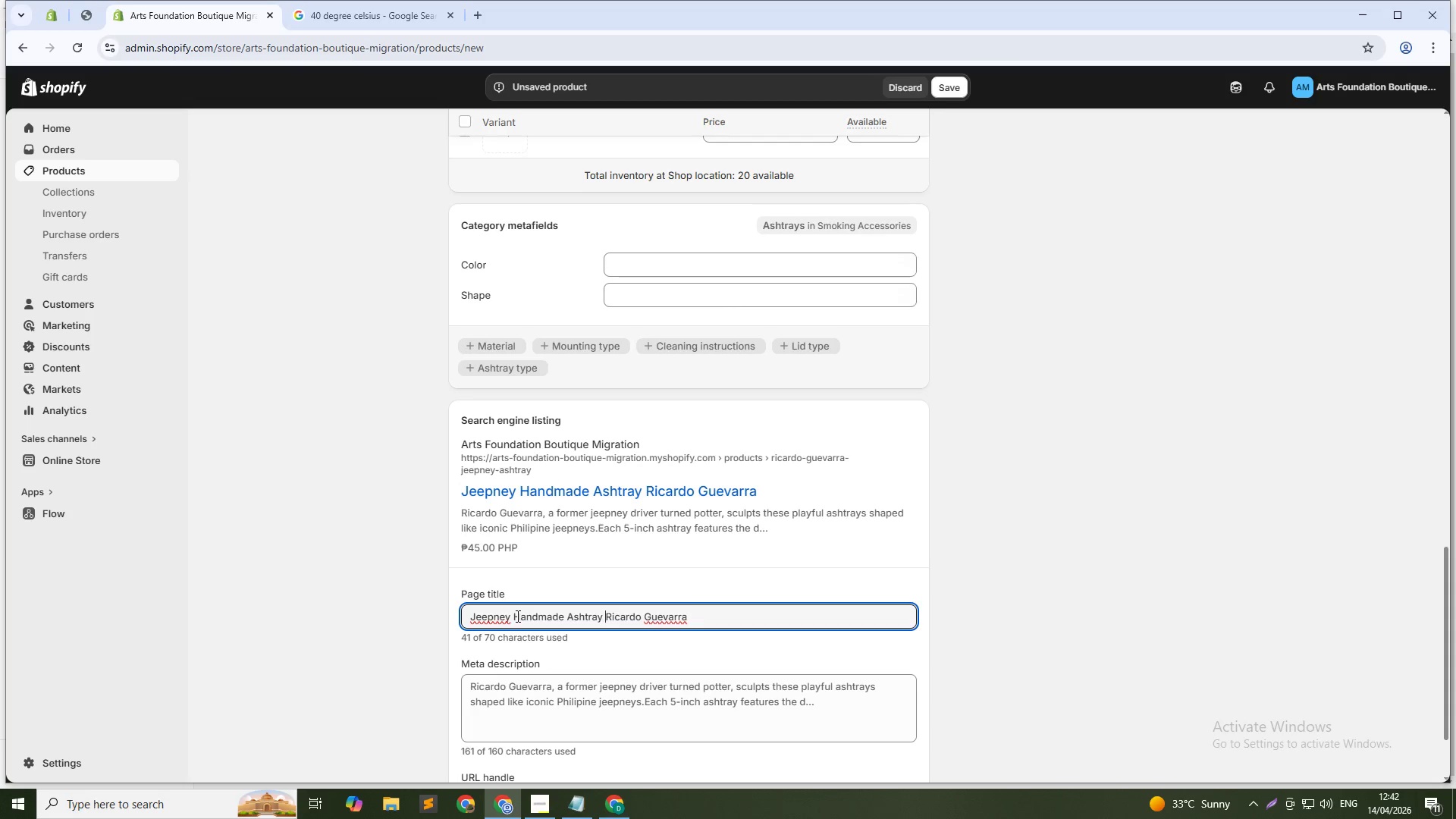 
type(by )
 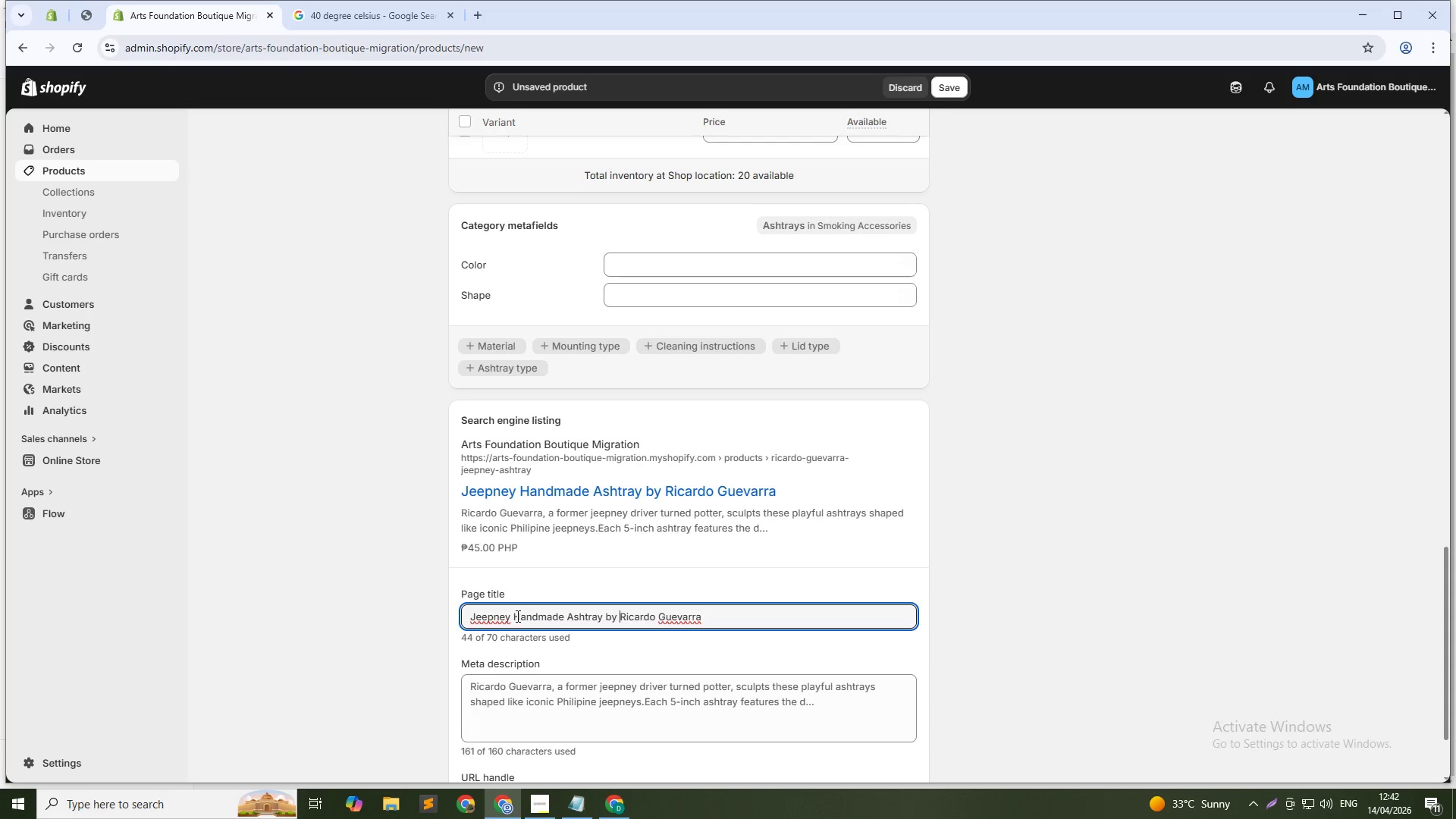 
key(ArrowDown)
 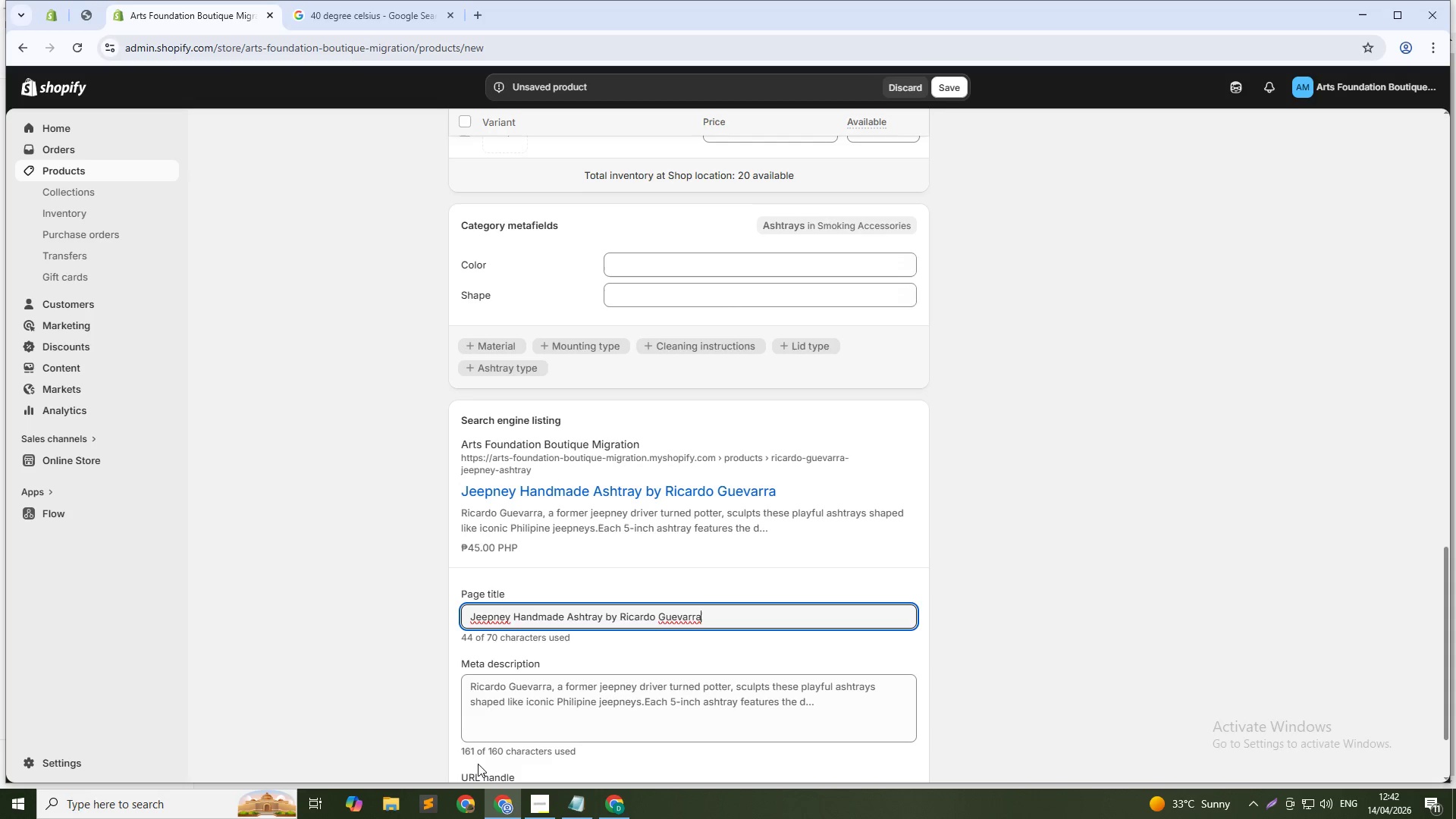 
left_click_drag(start_coordinate=[524, 711], to_coordinate=[523, 717])
 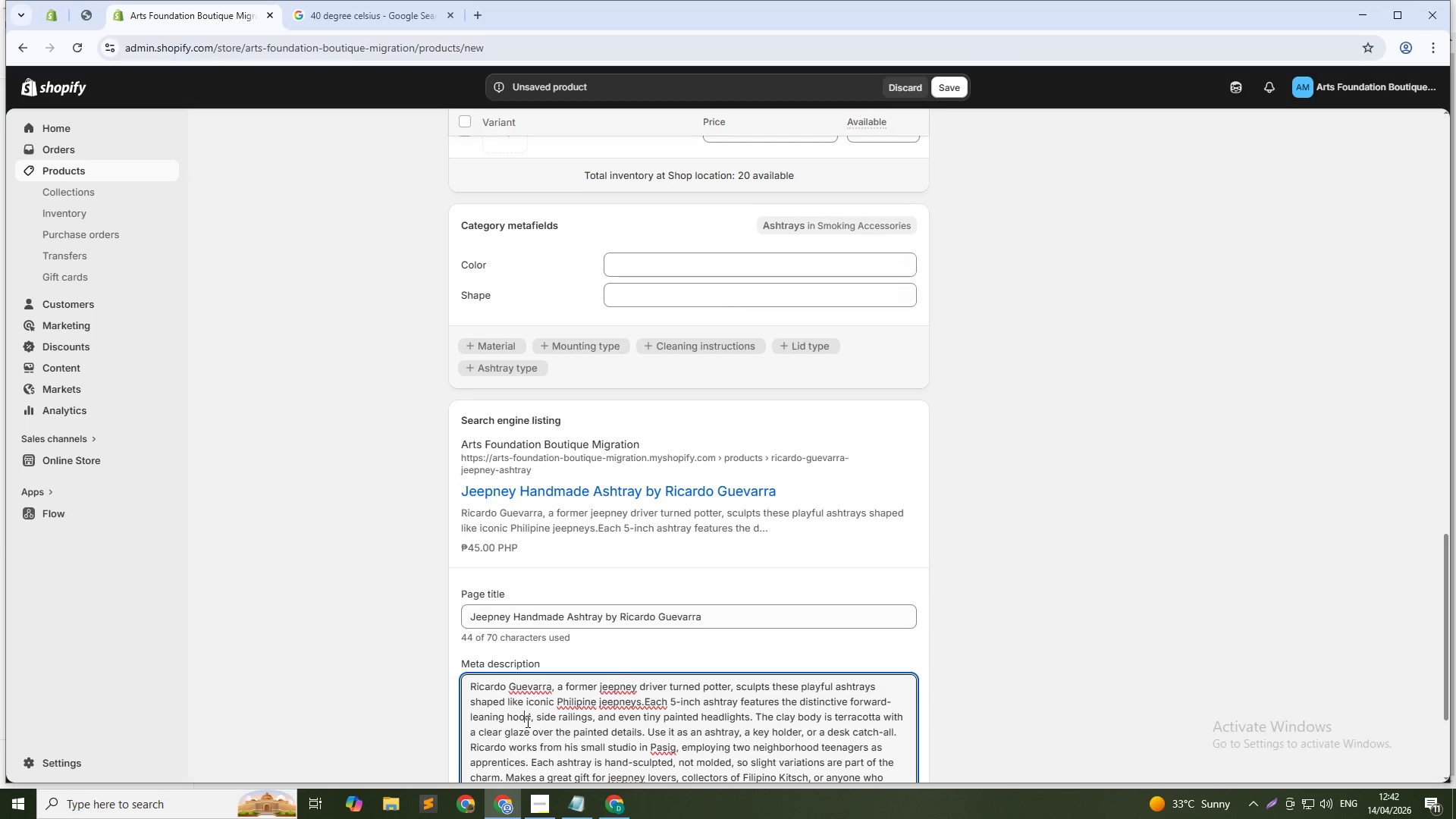 
key(Control+A)
 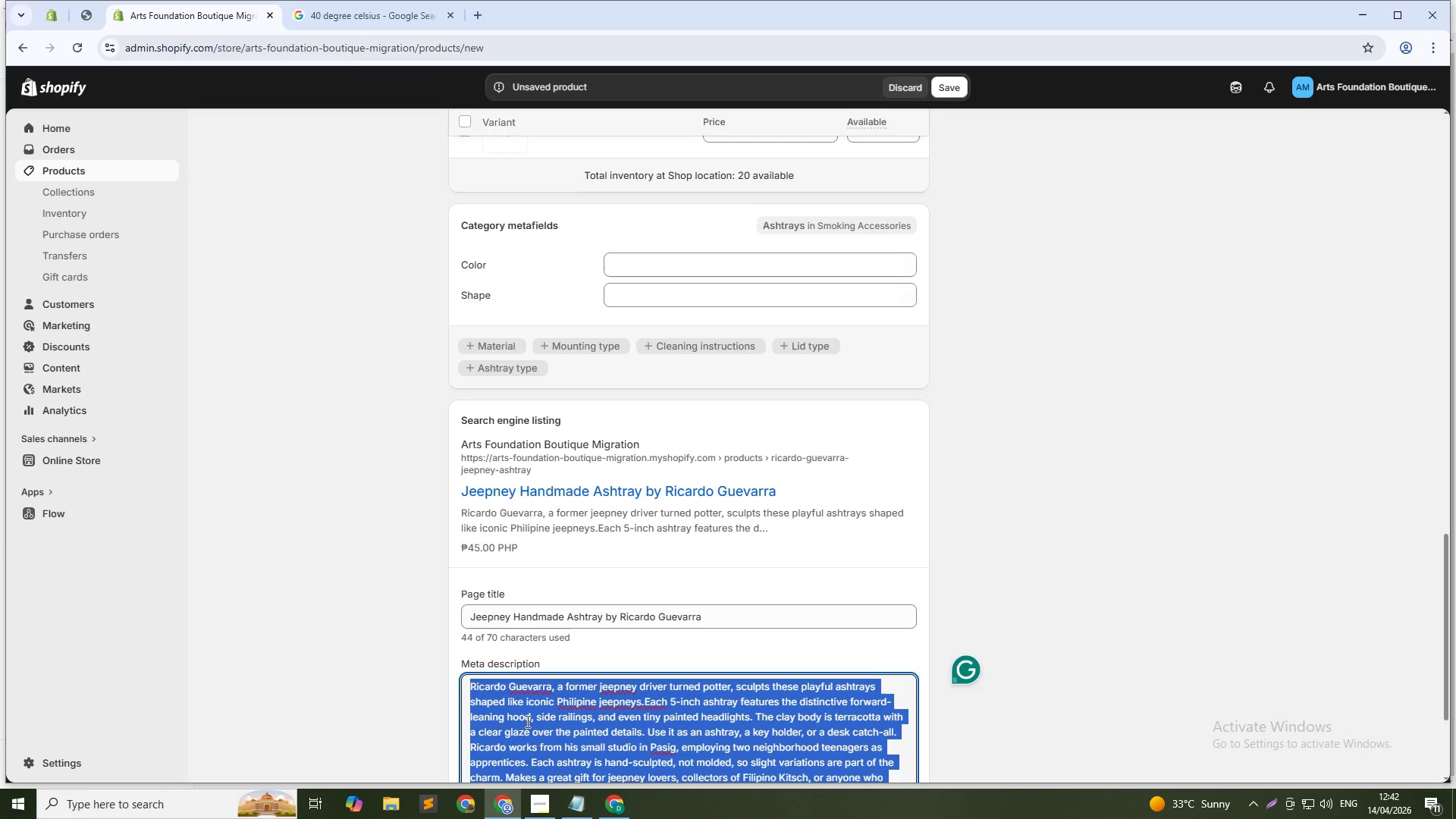 
type(Handmade ceramics ashtray shaped like Philipine jeepney. 5 inches, hard-sculpted, terracotta. Fun gift. Shop artisan pottery today.)
 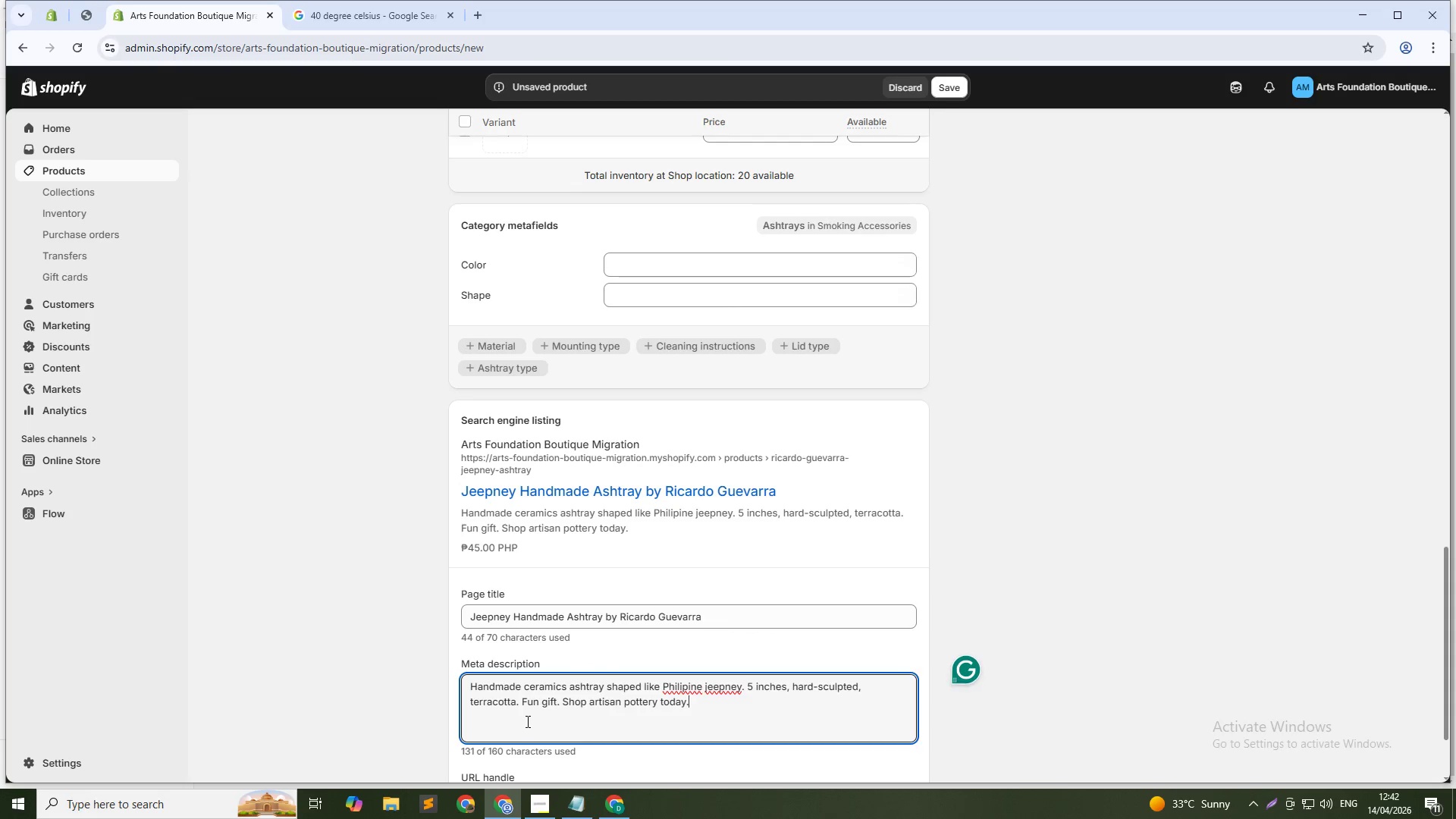 
scroll: coordinate [600, 638], scroll_direction: down, amount: 2.0
 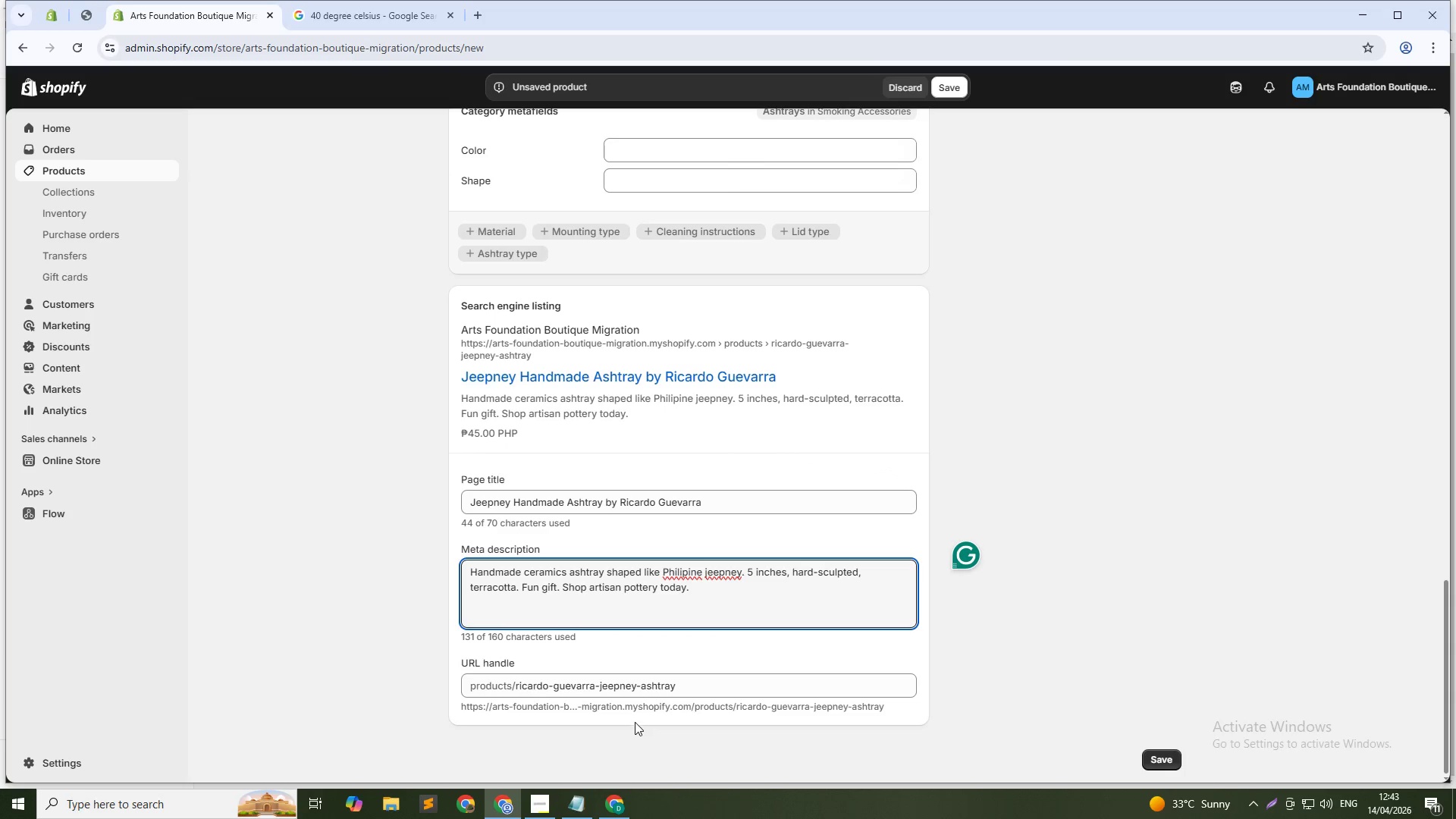 
left_click([600, 688])
 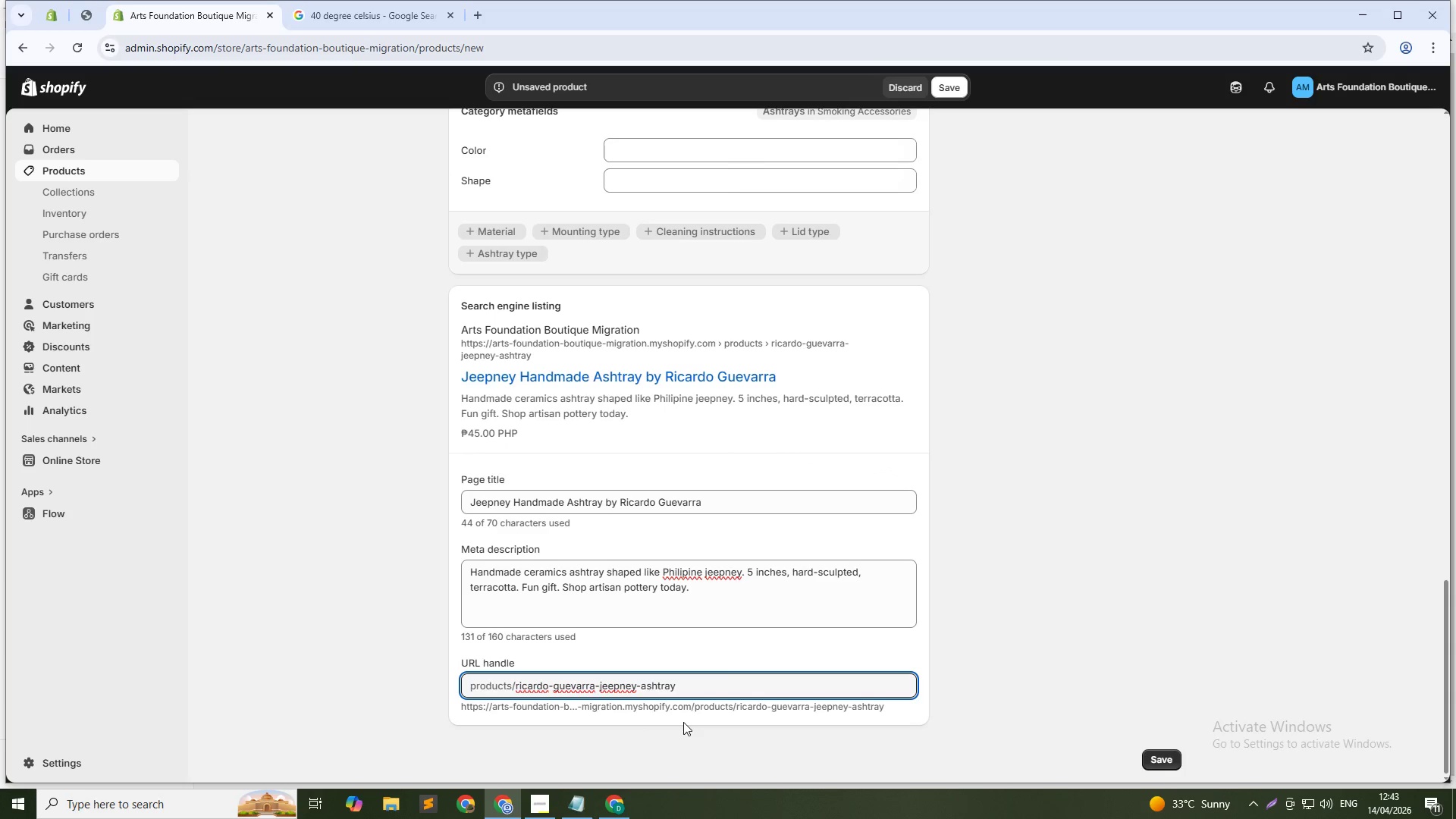 
key(Control+Shift+ArrowUp)
 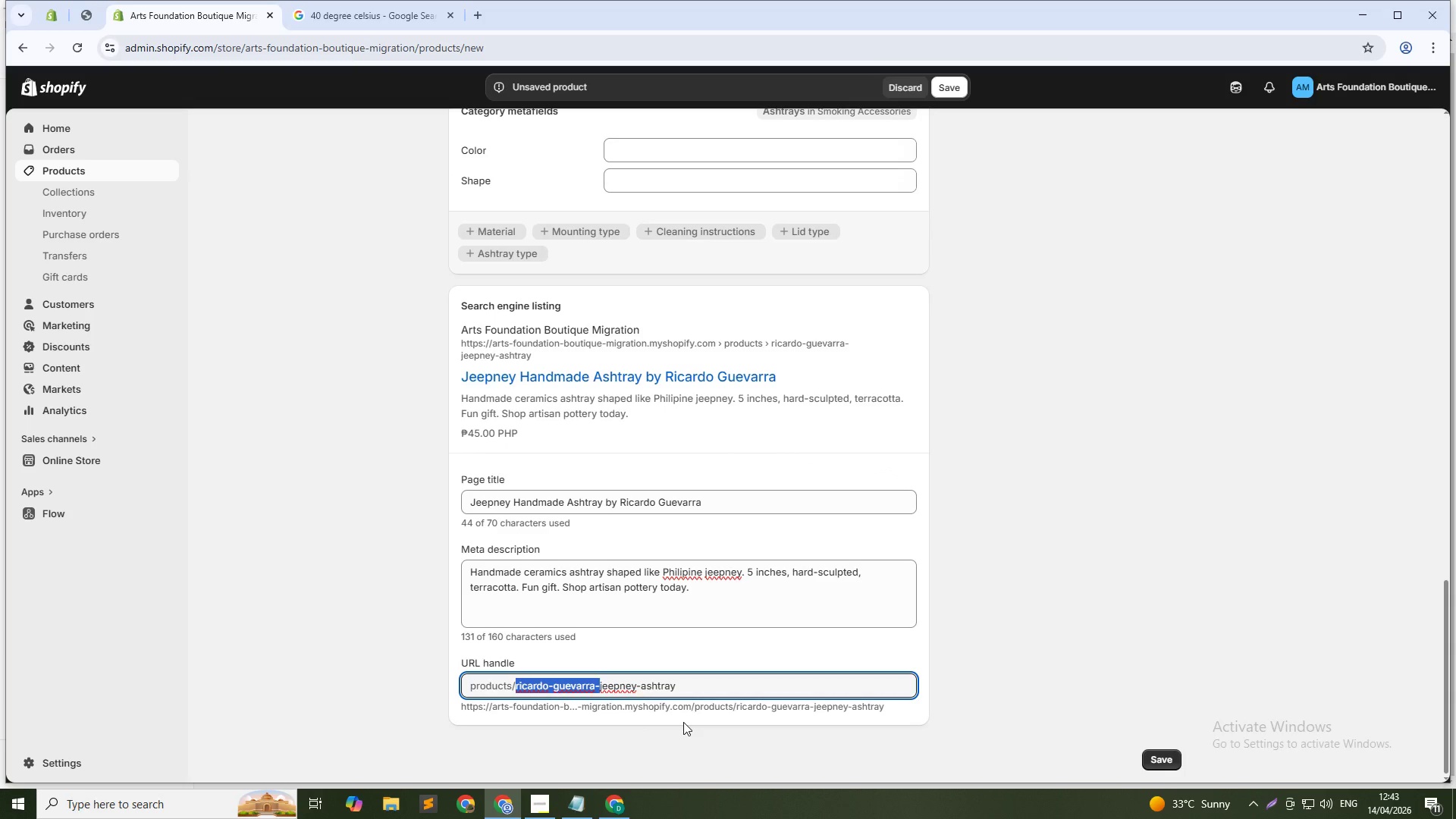 
key(Control+X)
 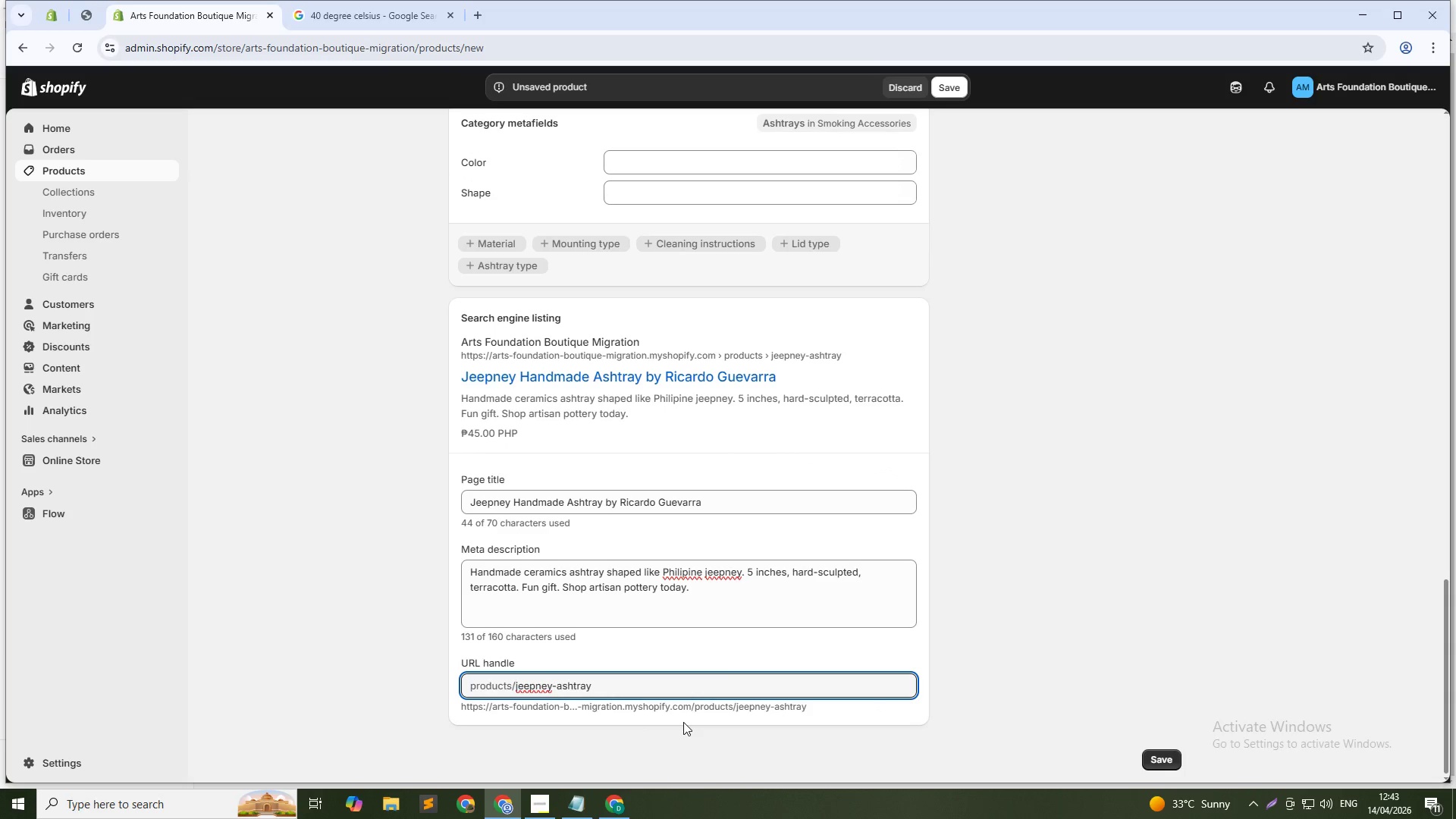 
key(ArrowDown)
 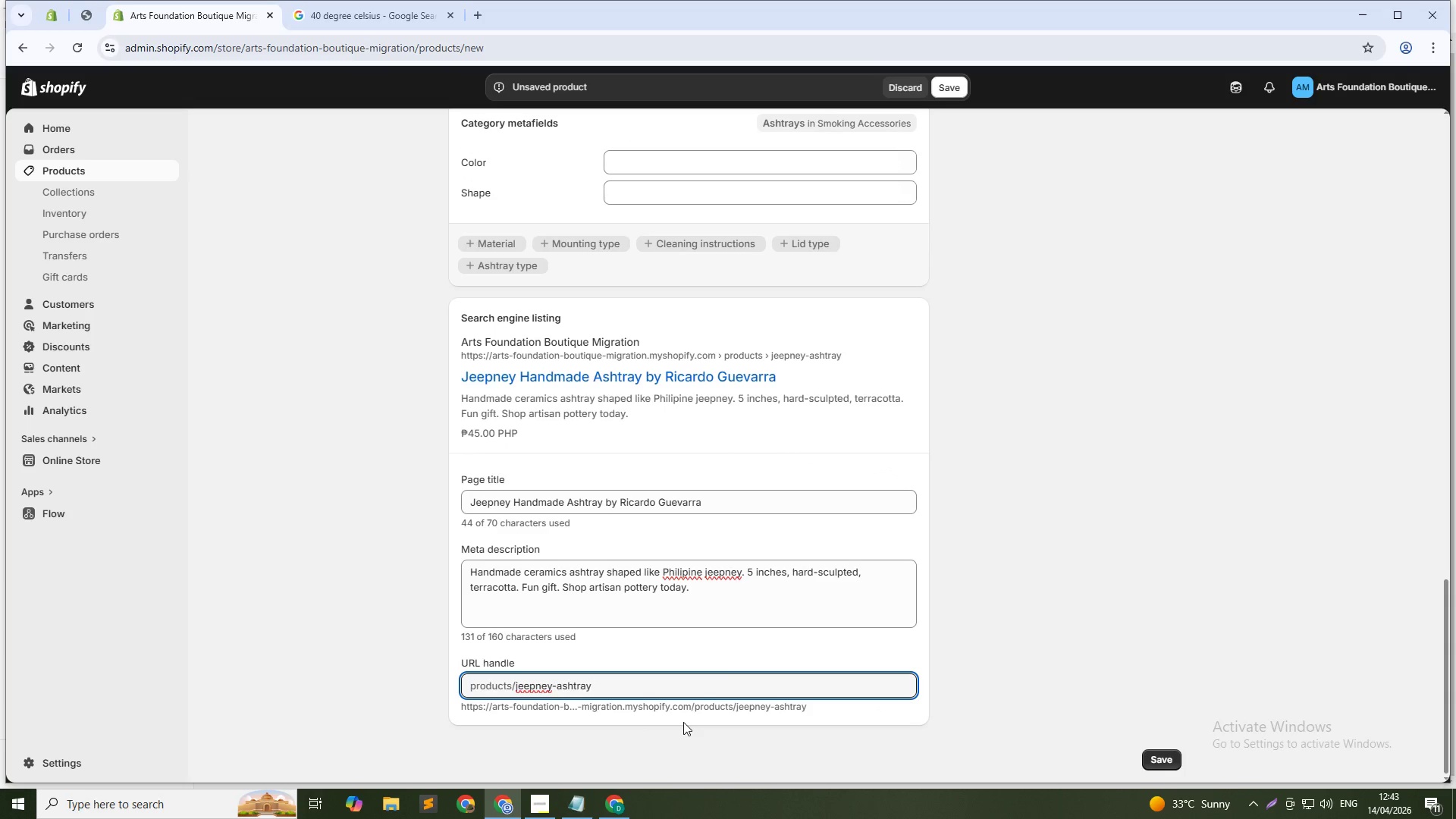 
key(Minus)
 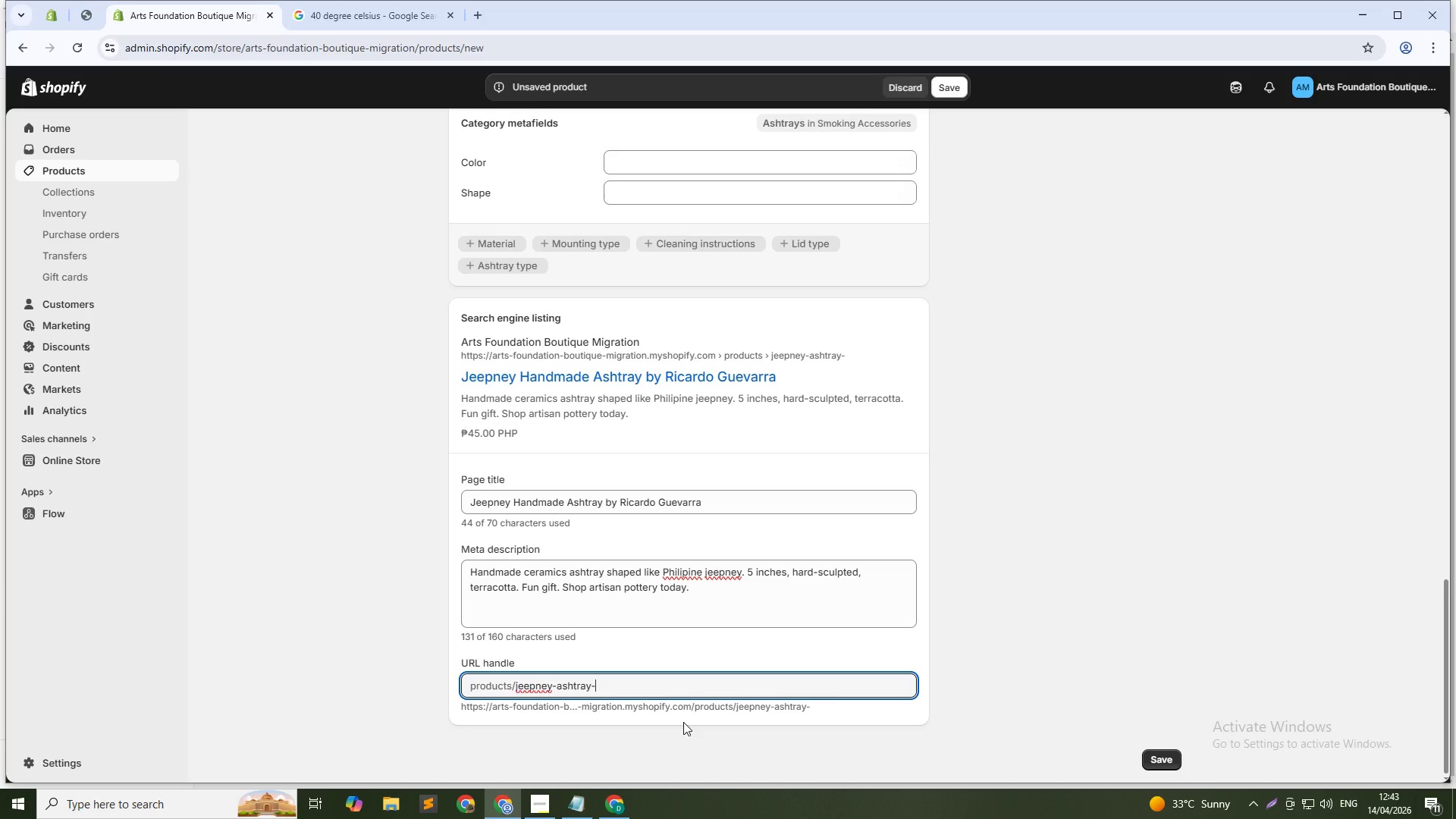 
key(Control+V)
 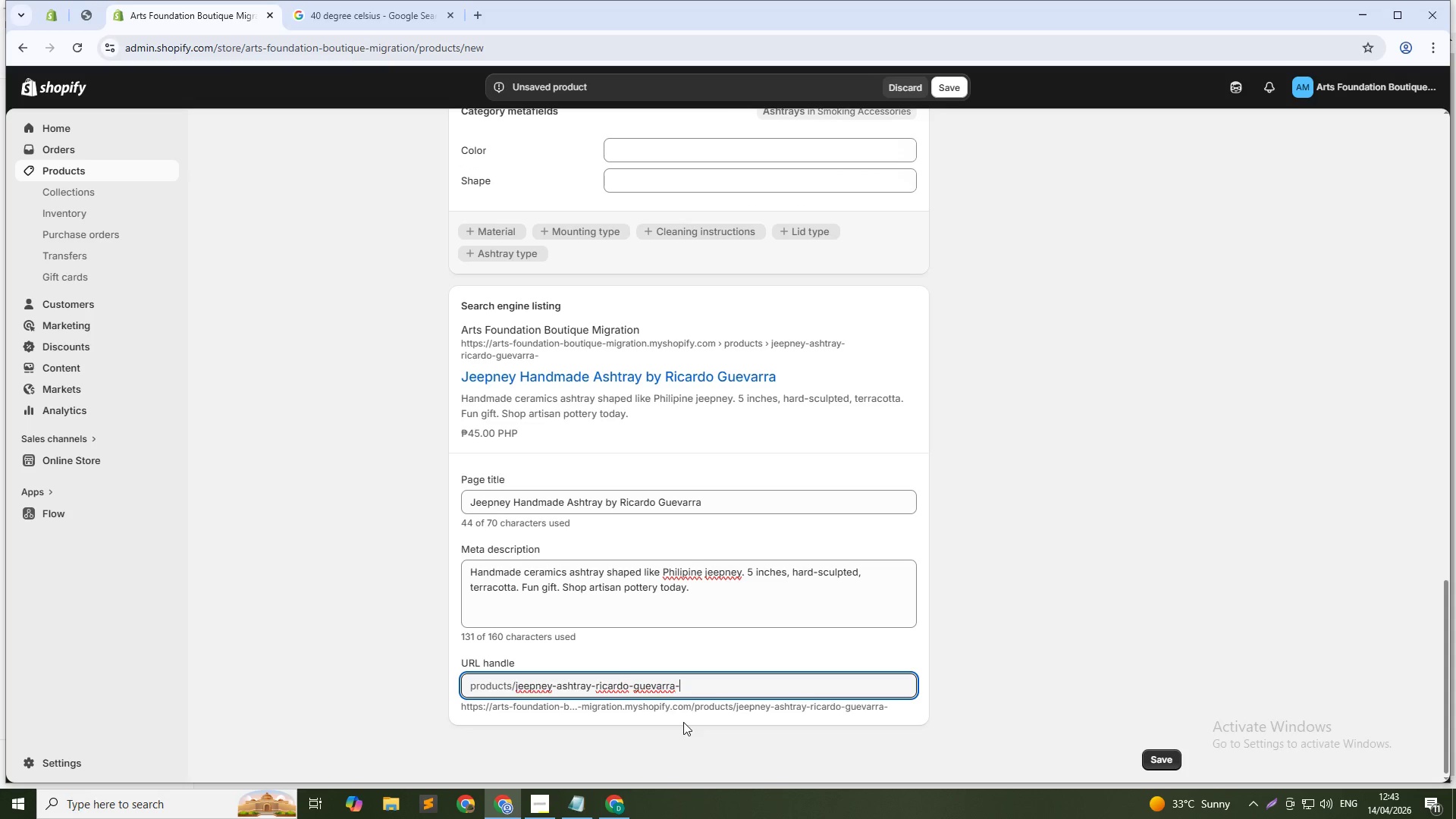 
key(Backspace)
 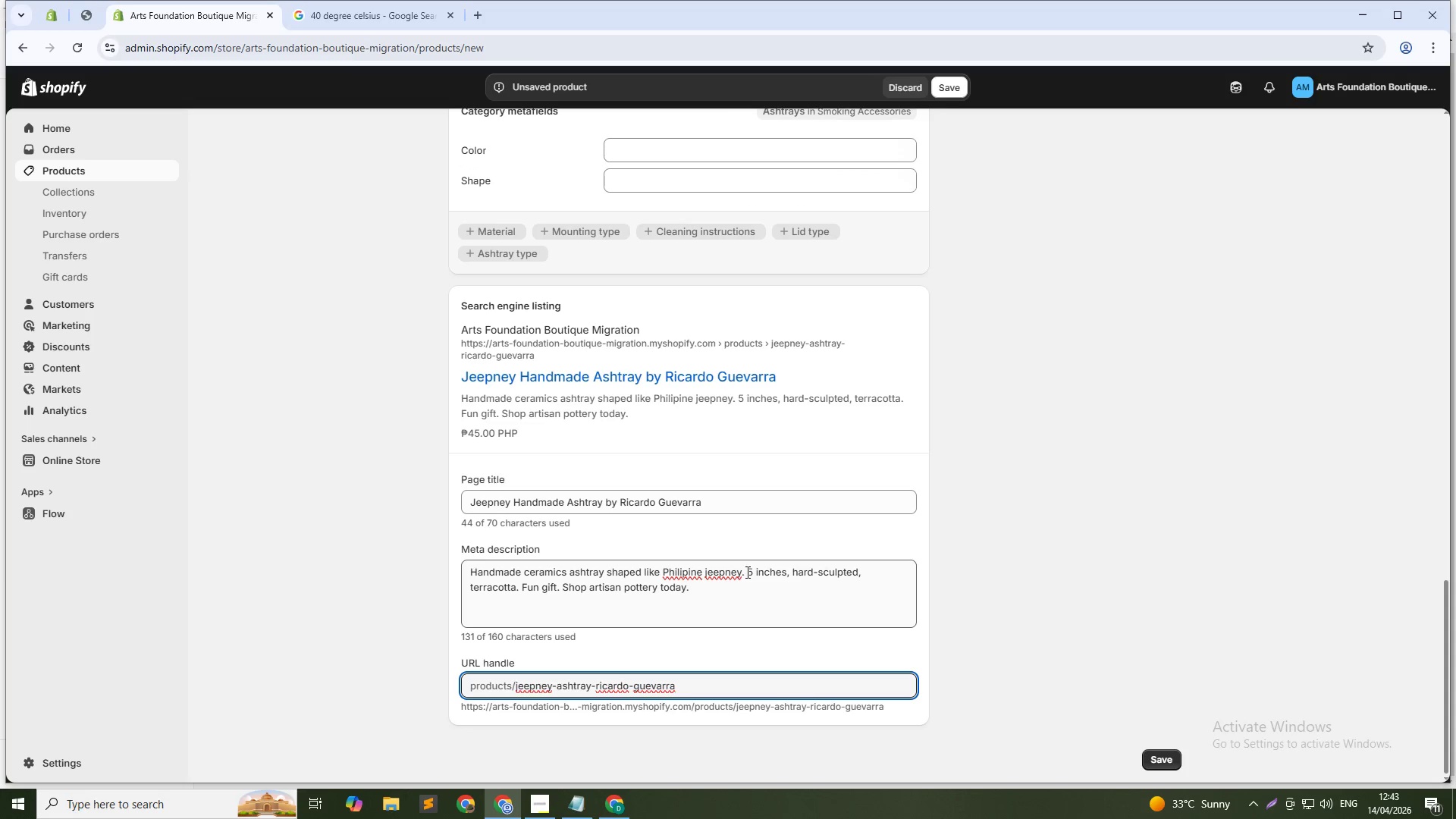 
scroll: coordinate [704, 549], scroll_direction: up, amount: 20.0
 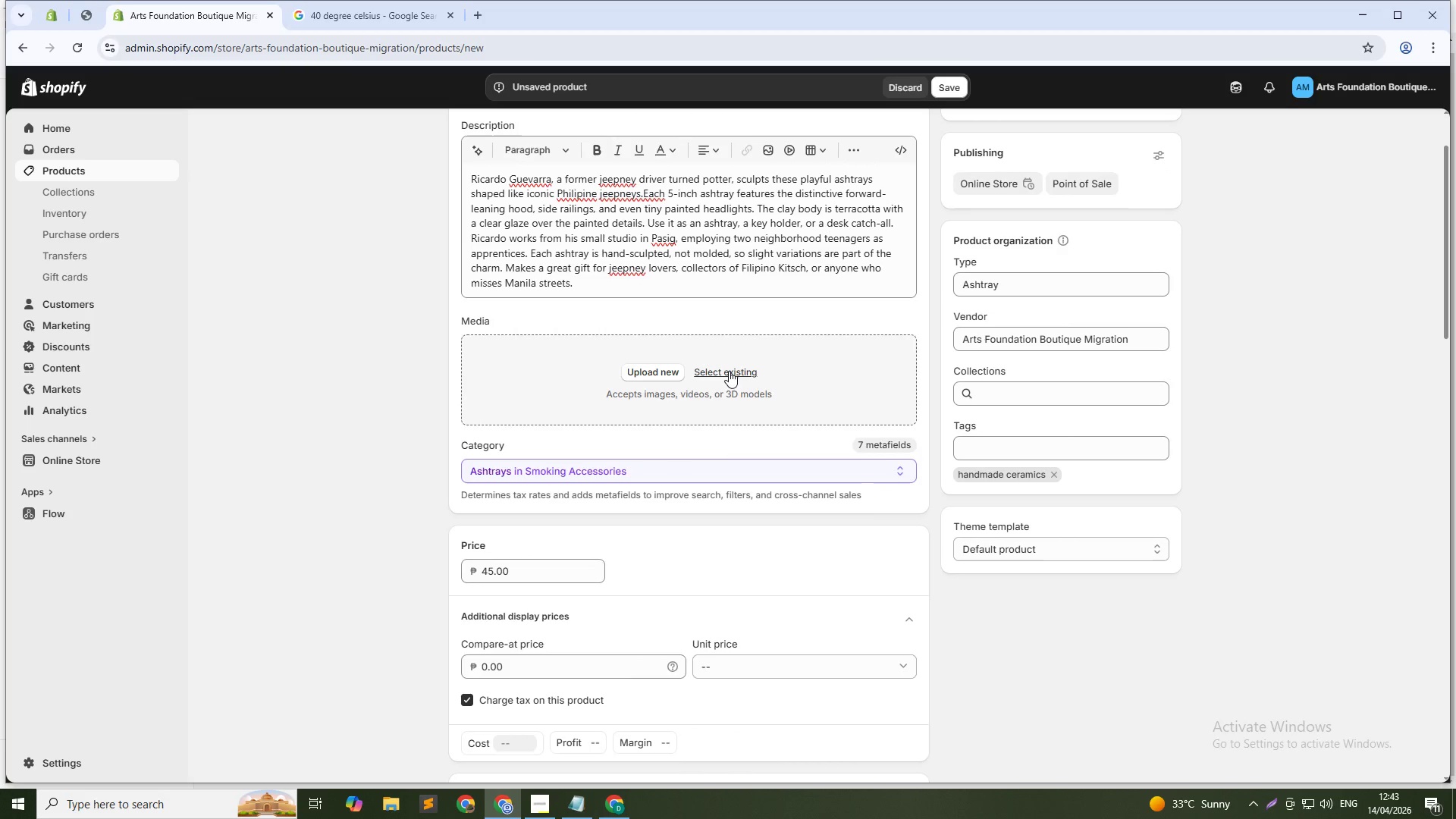 
left_click([727, 372])
 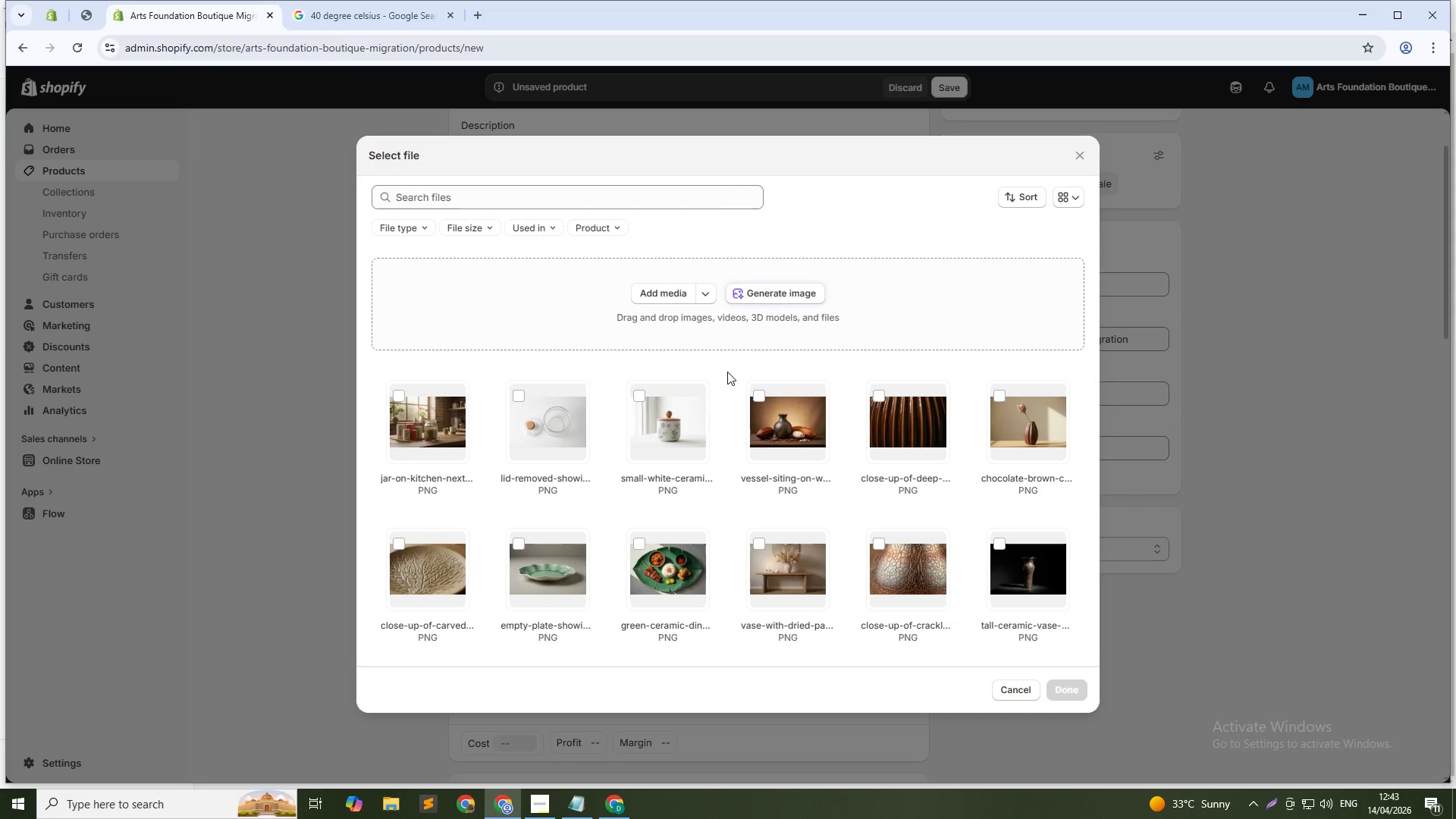 
wait(8.81)
 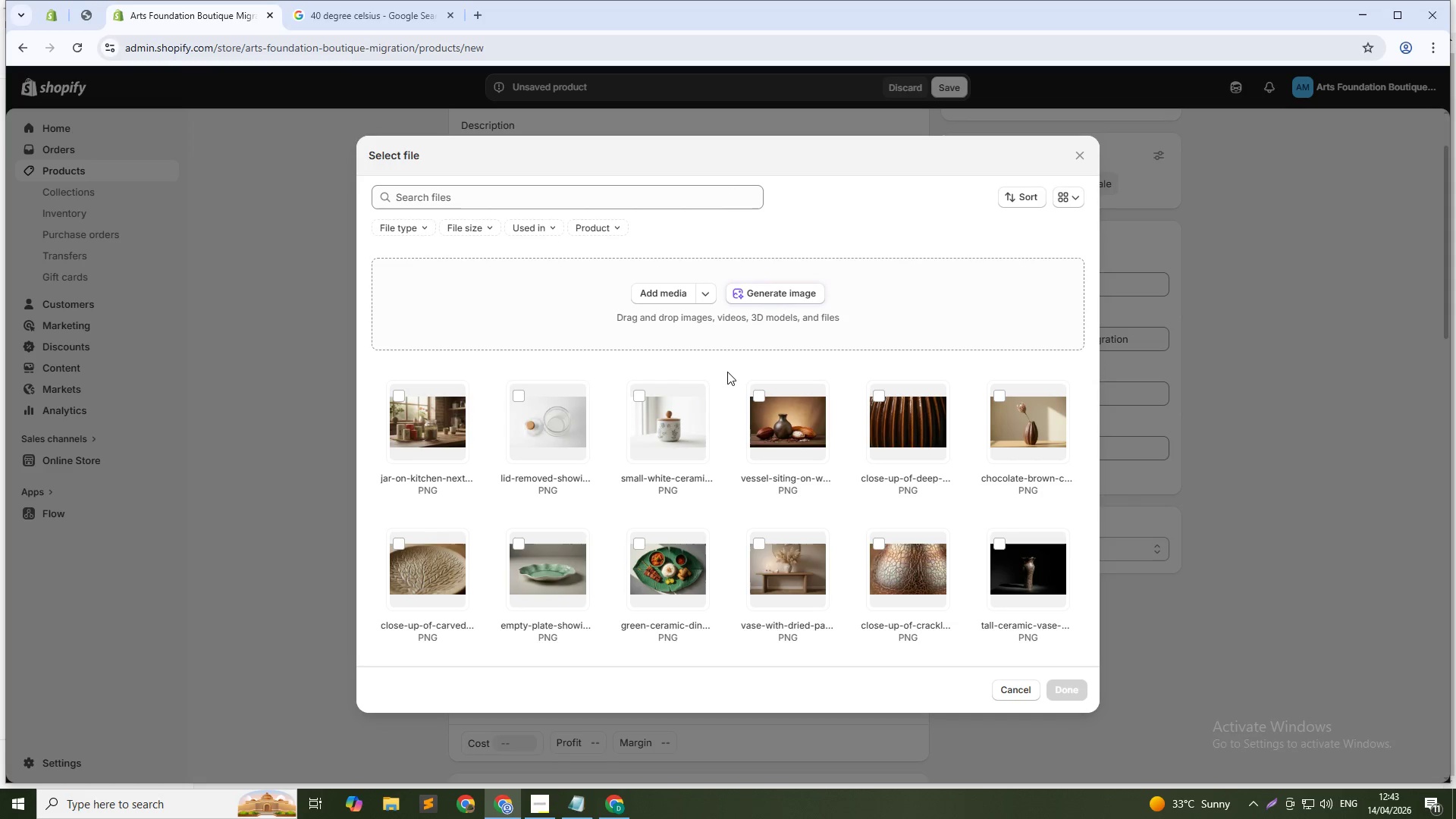 
left_click([789, 299])
 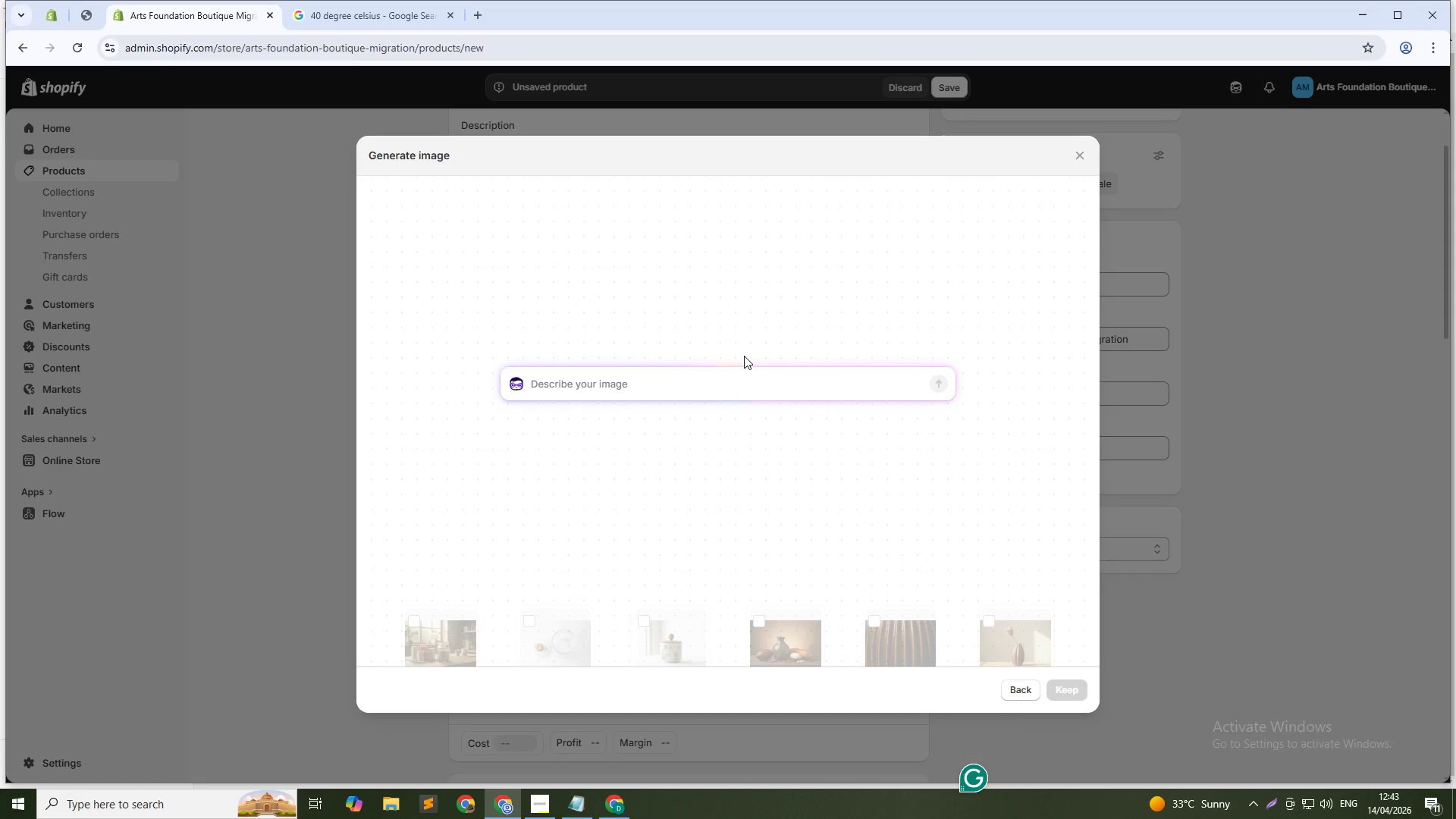 
type(Terracotta ashtray shaped like jeepney with painted headlights and side railings, top-down view, bright natural light, white background)
 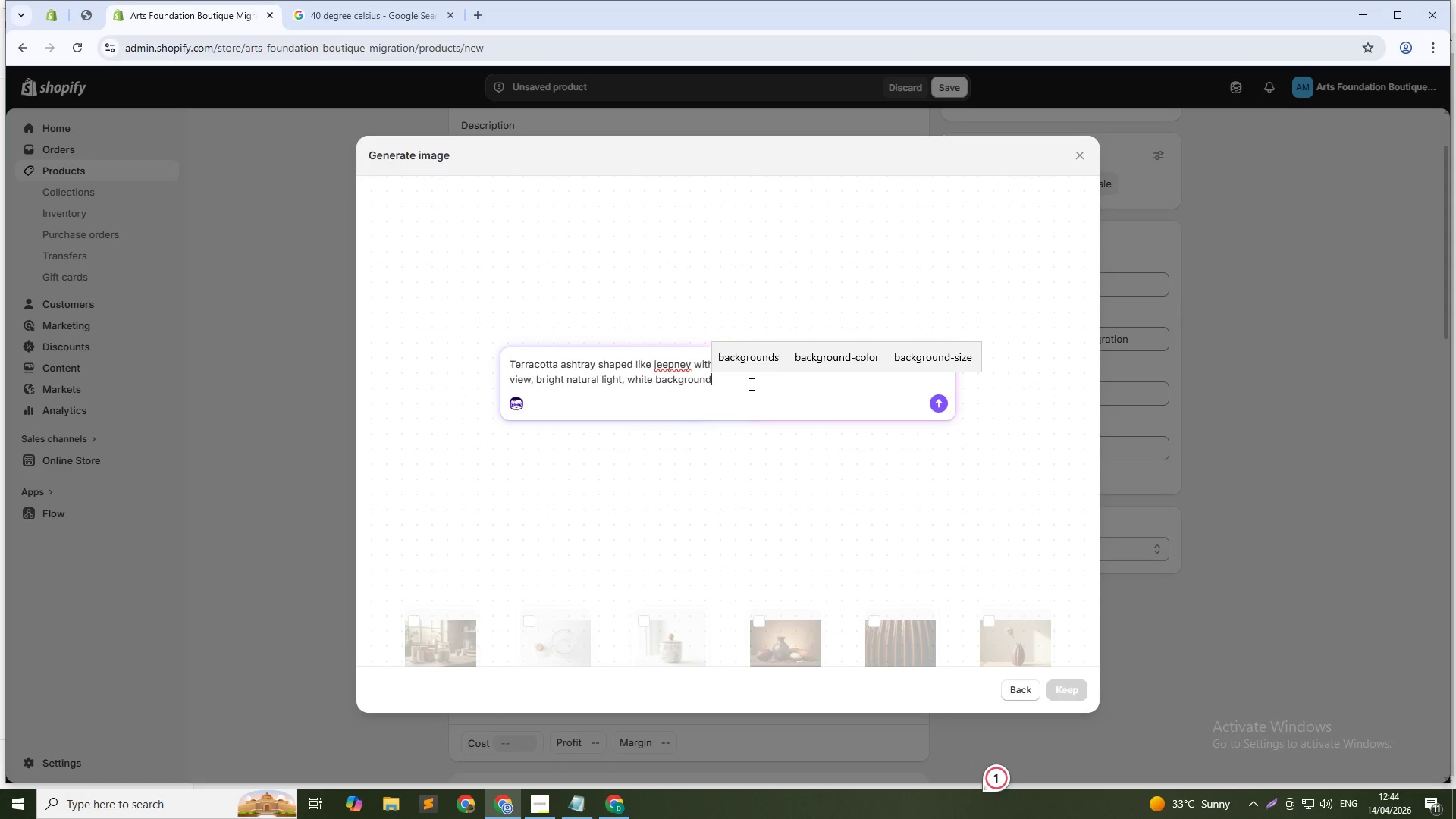 
key(Enter)
 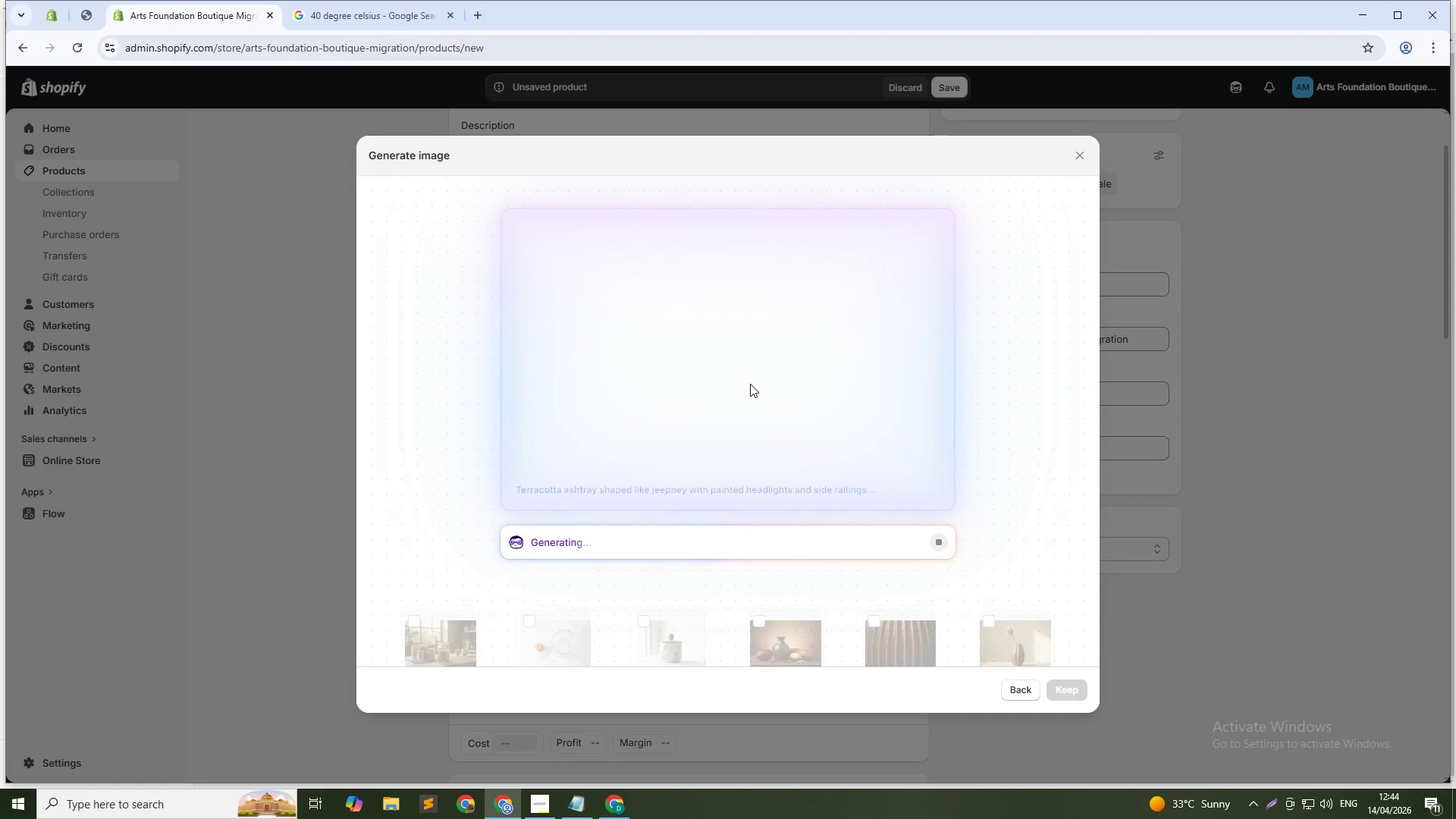 
key(Alt+Tab)
 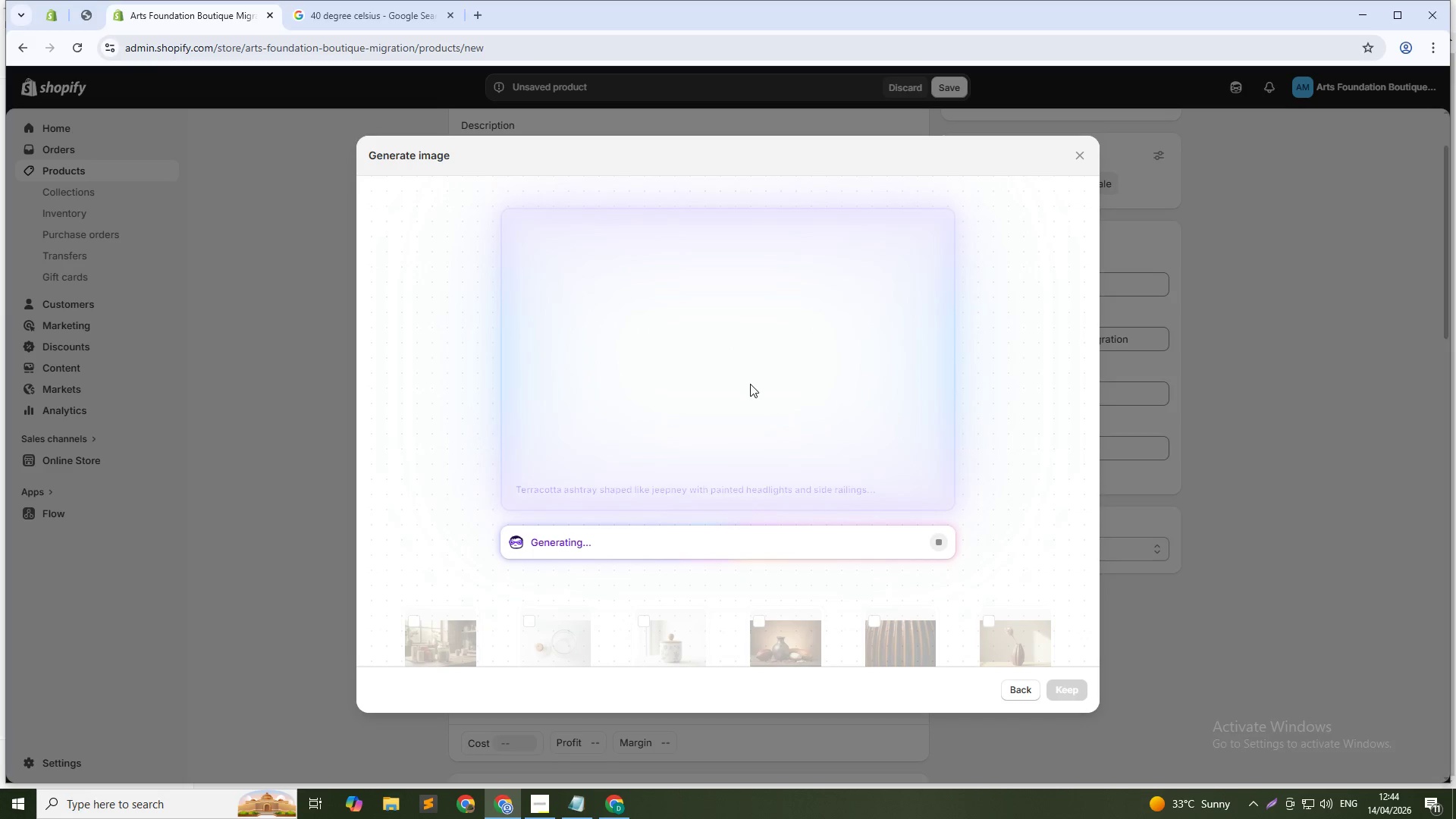 
left_click([398, 391])
 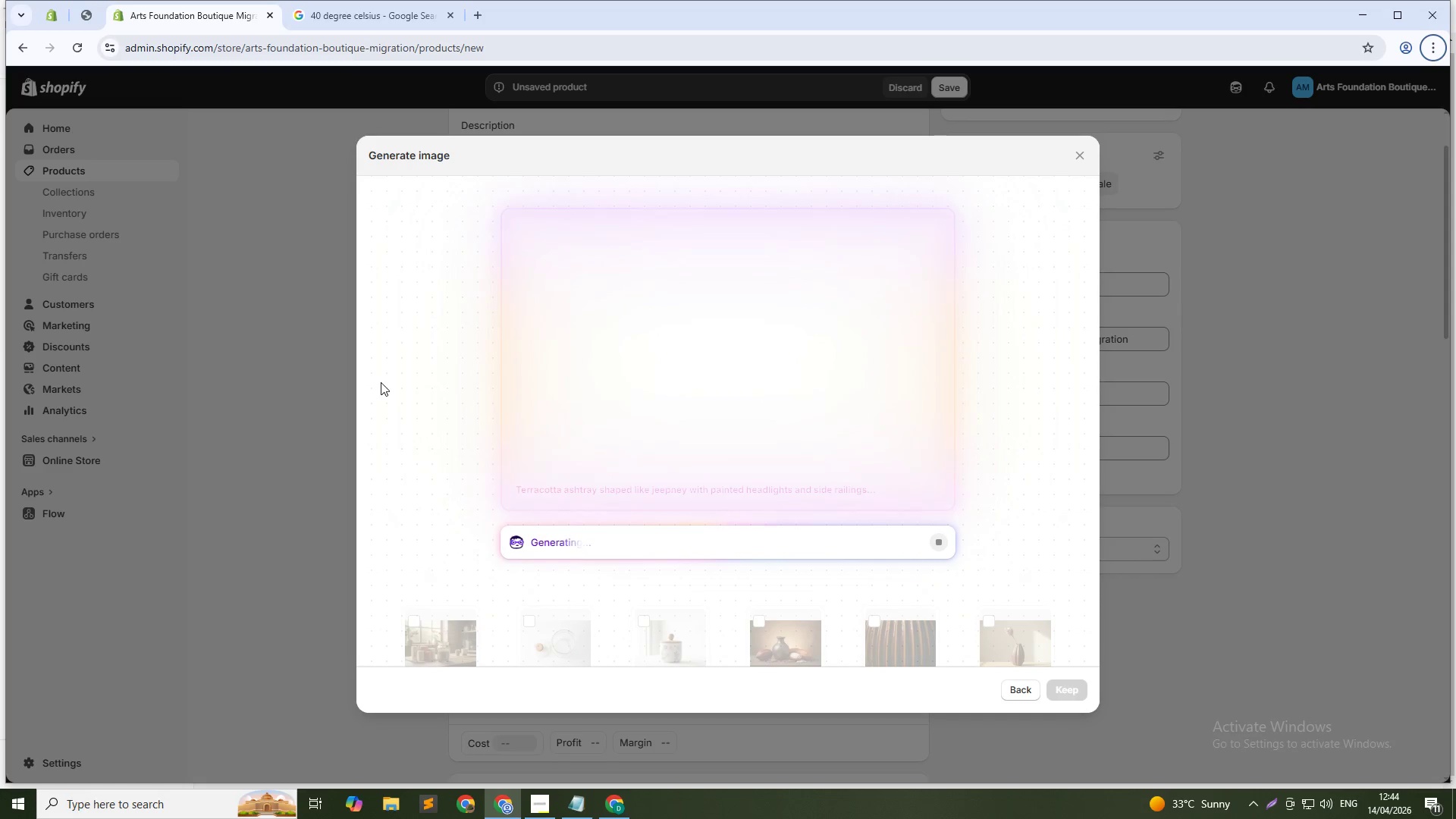 
wait(21.0)
 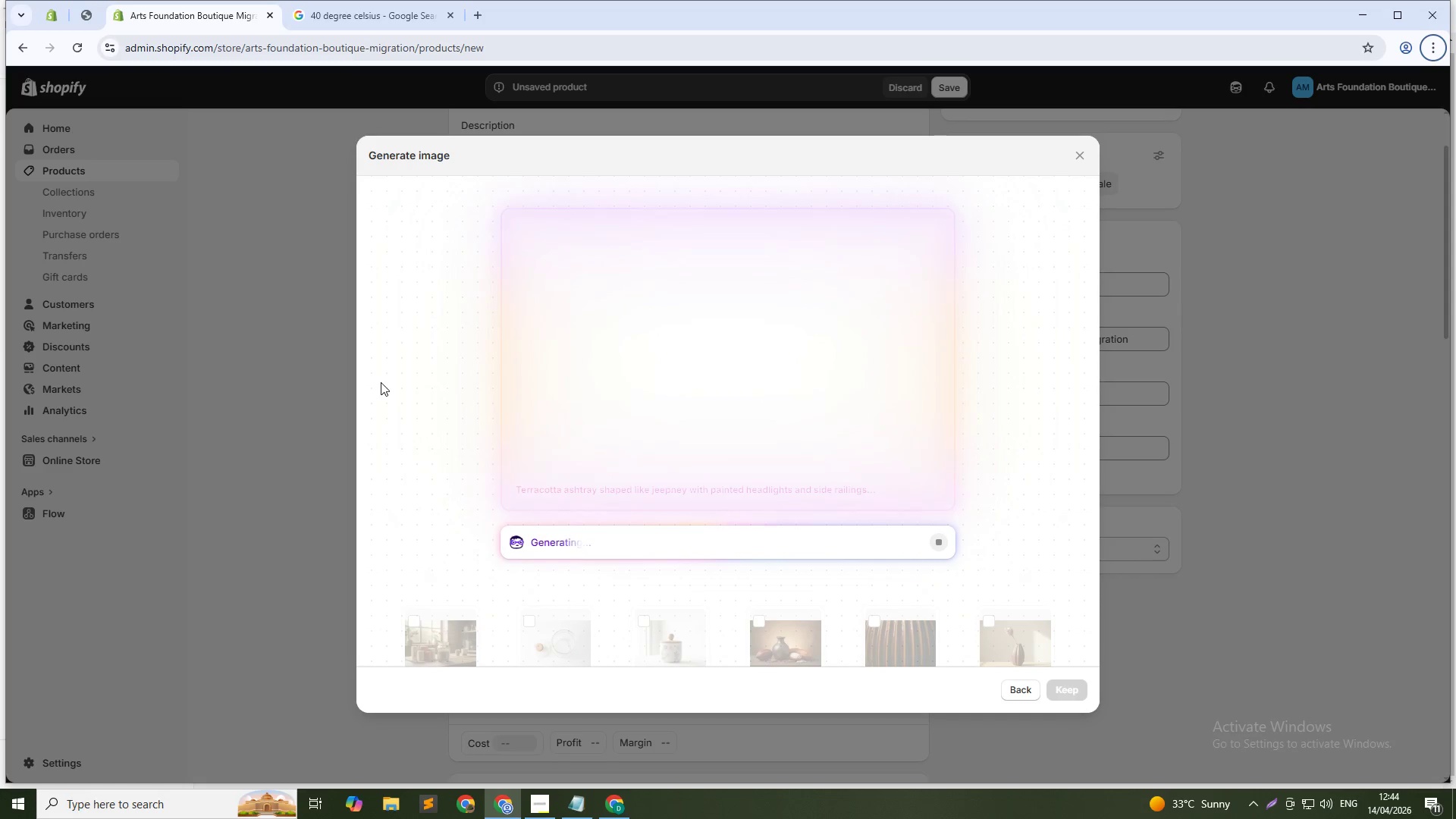 
left_click([1072, 682])
 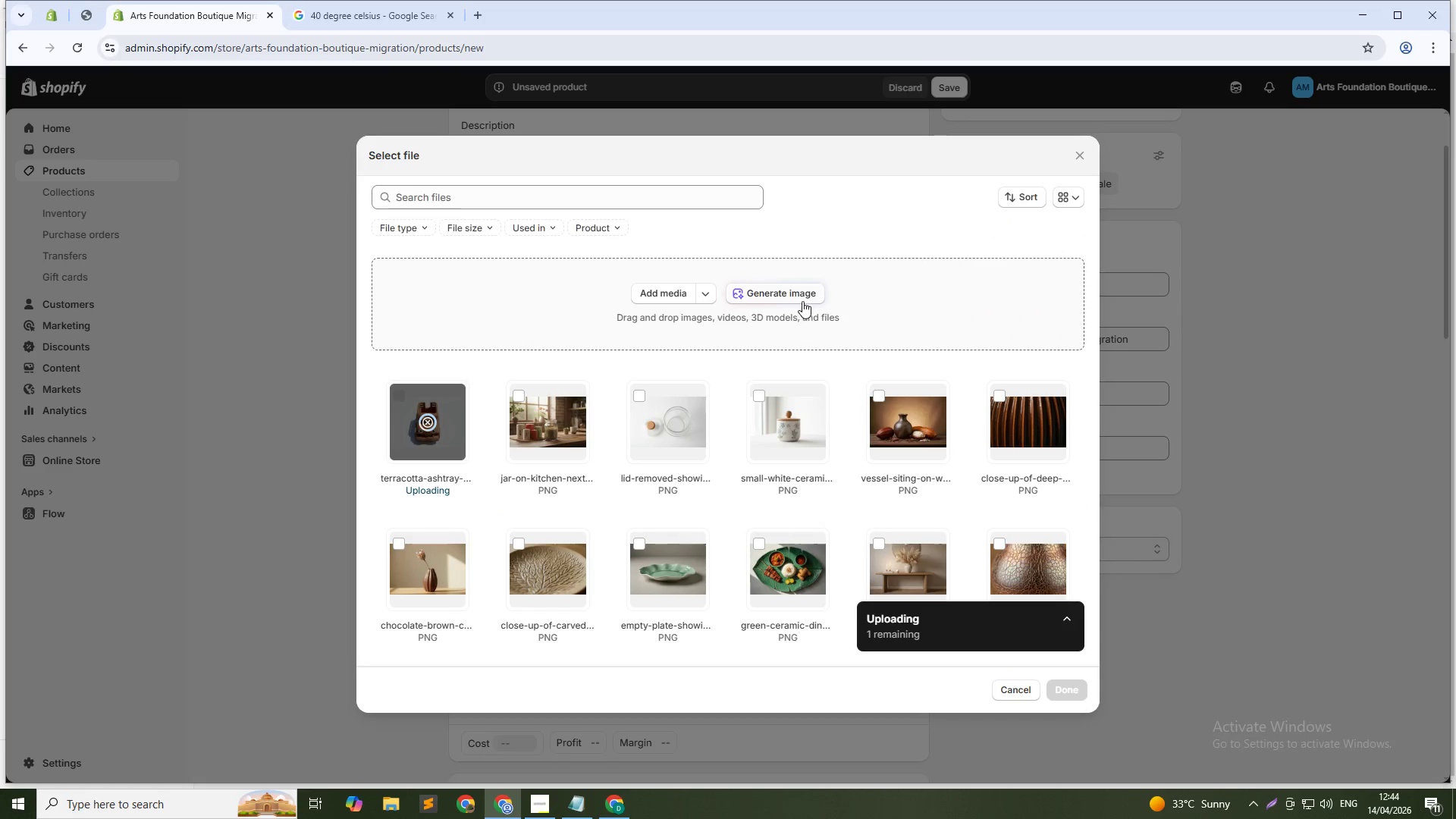 
left_click([801, 295])
 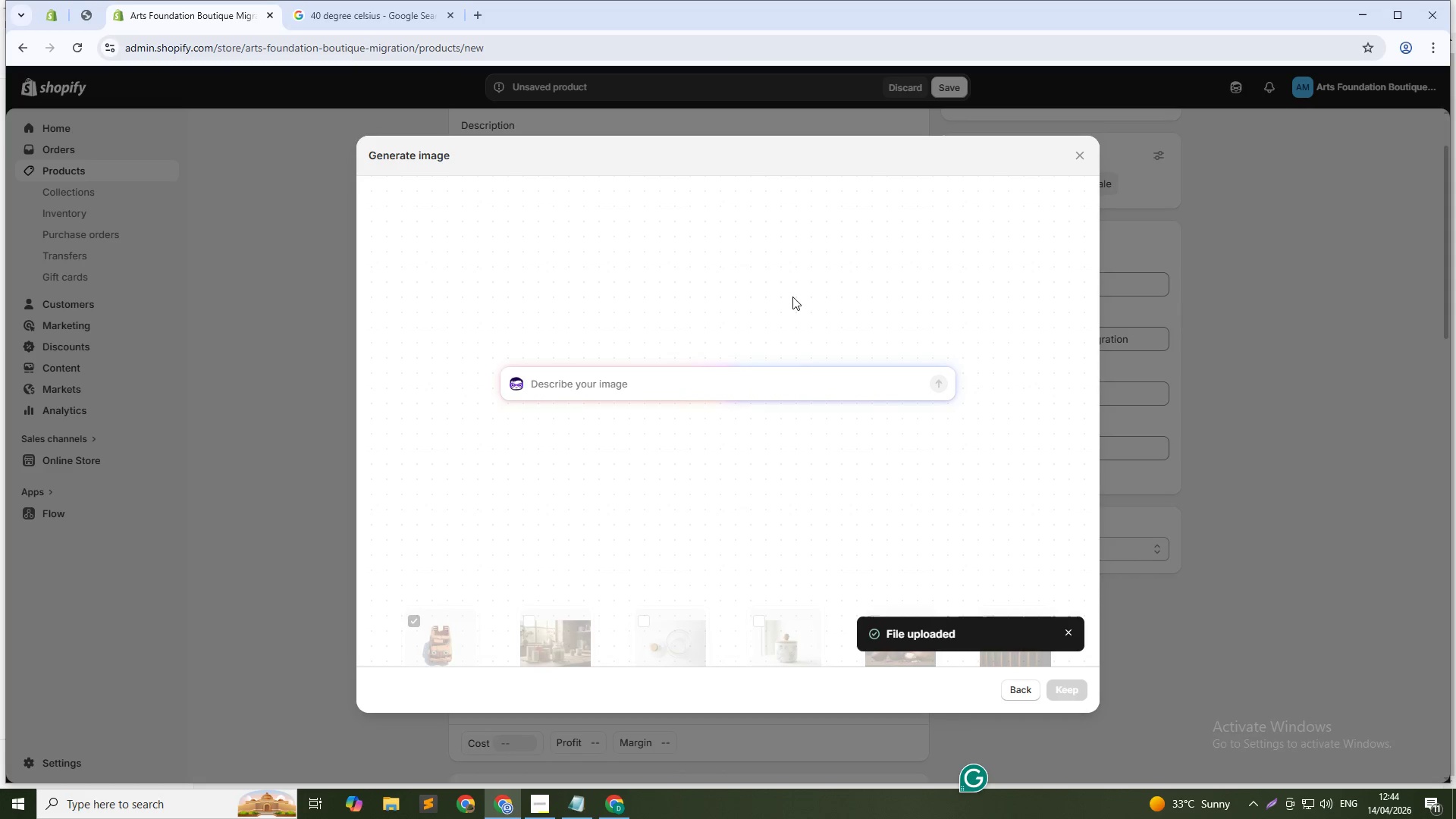 
wait(7.16)
 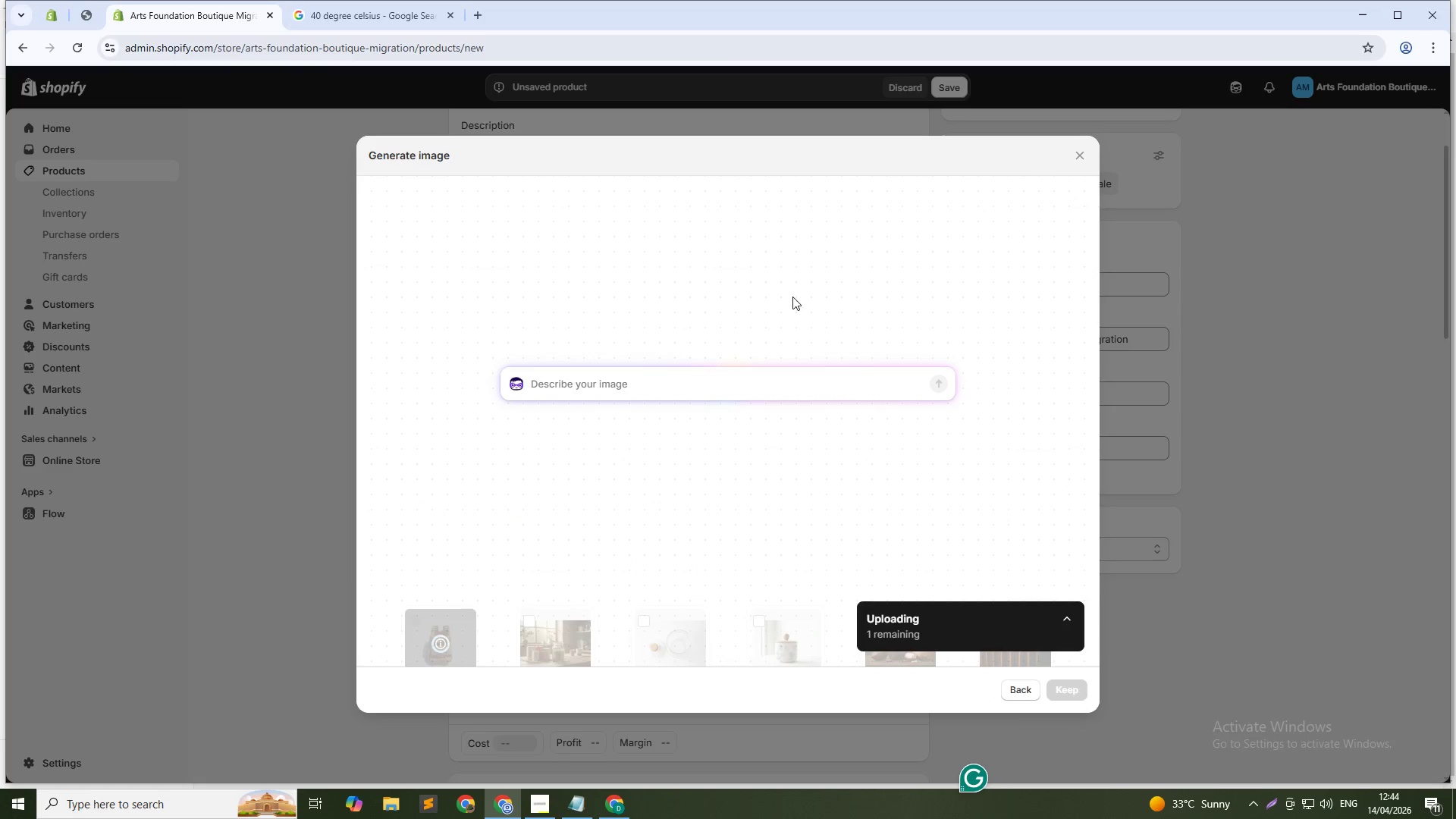 
left_click([740, 374])
 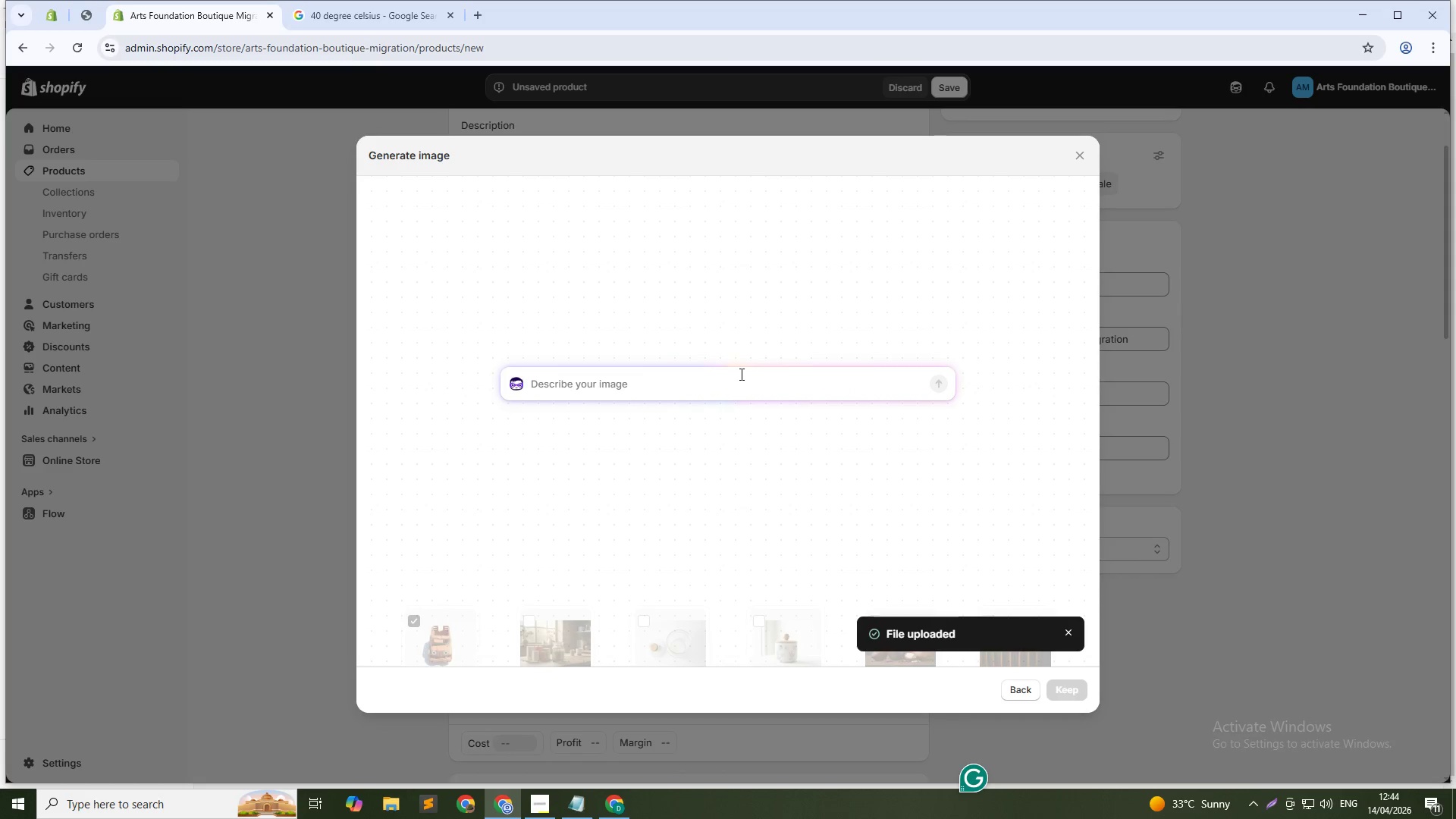 
type(Side profile showing jeepney silhouette andterracotta clay texture, neutral background, studion lighting)
 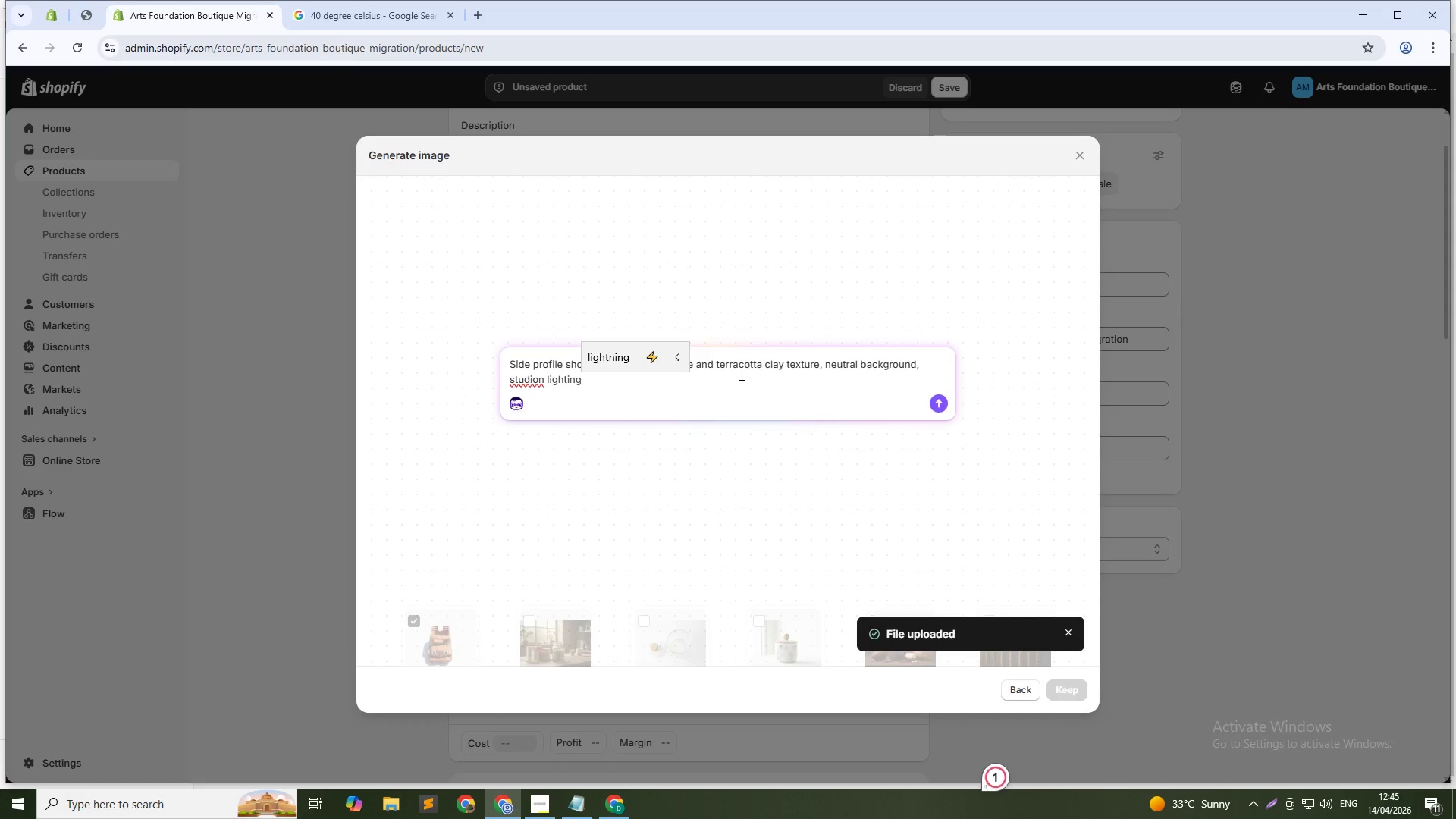 
key(ArrowLeft)
 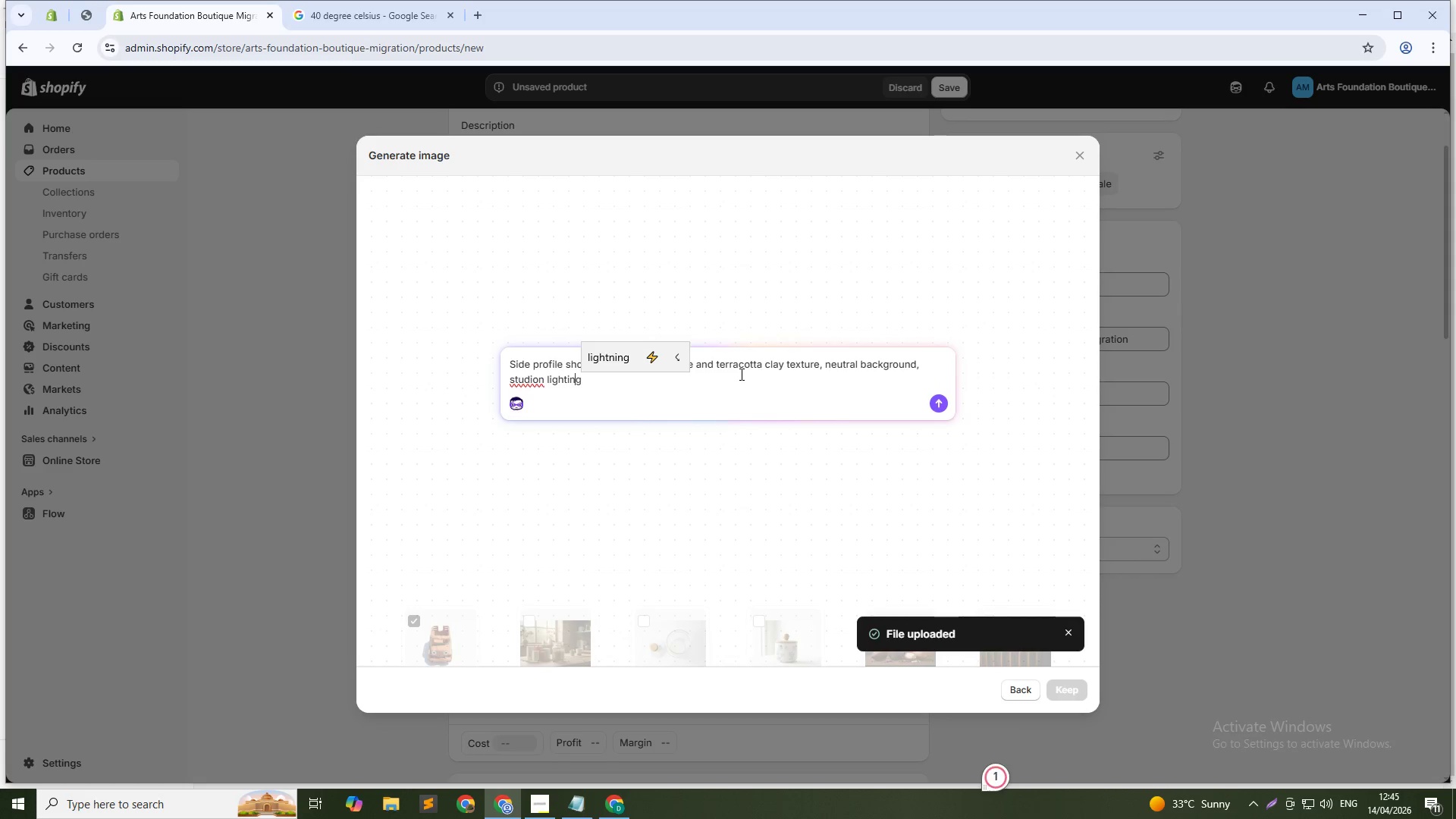 
hold_key(key=ArrowLeft, duration=0.66)
 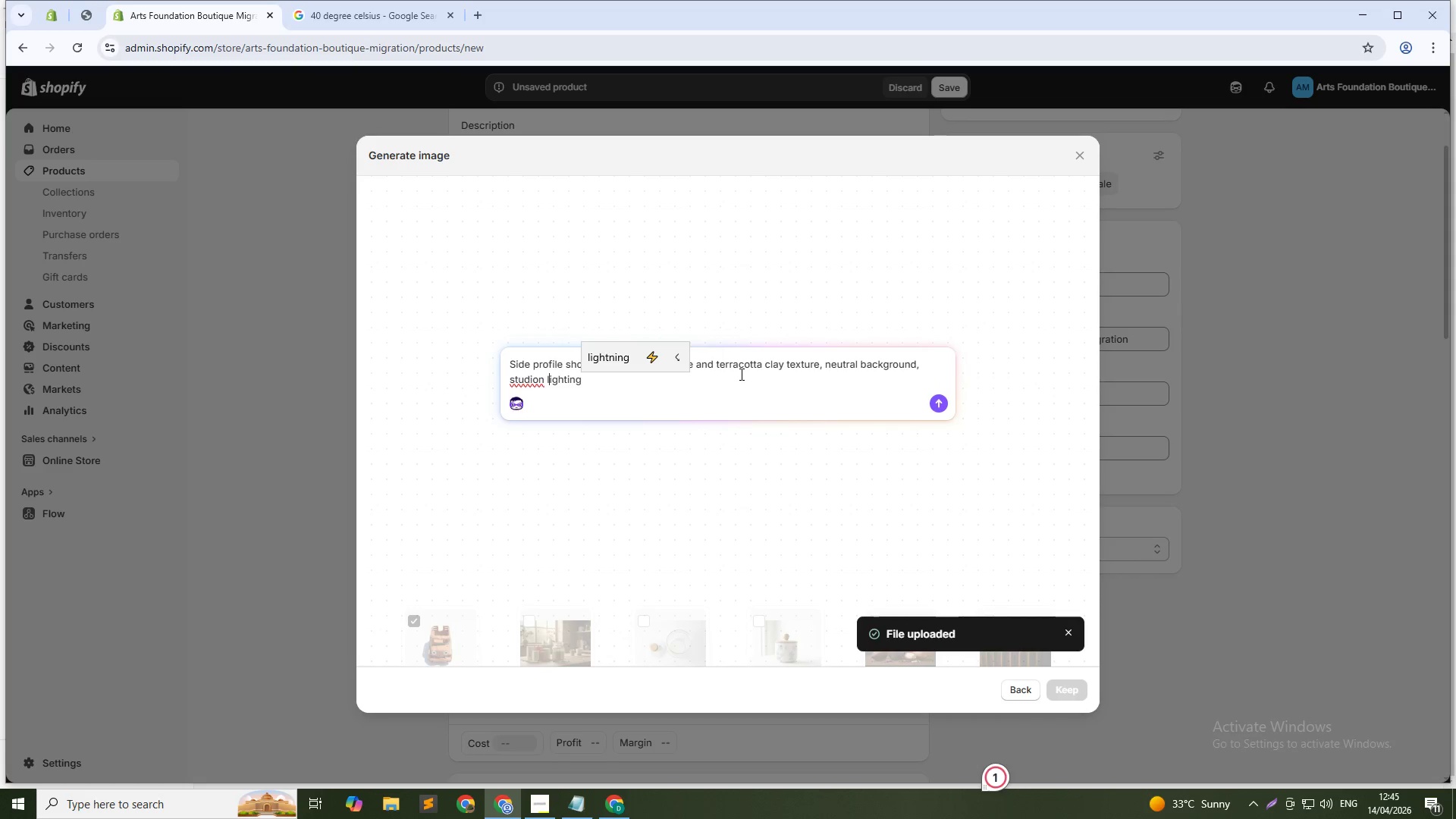 
key(ArrowLeft)
 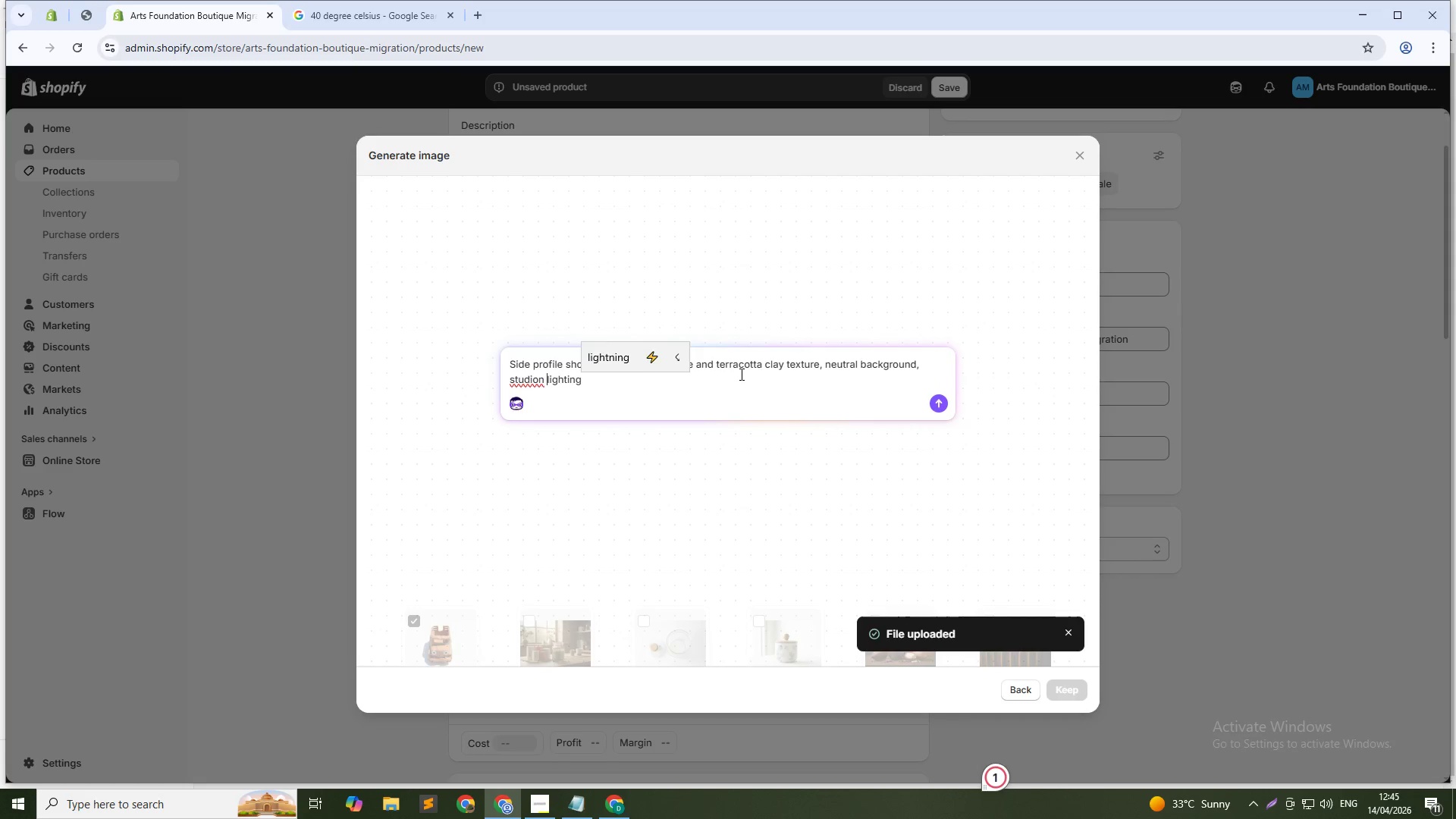 
key(ArrowLeft)
 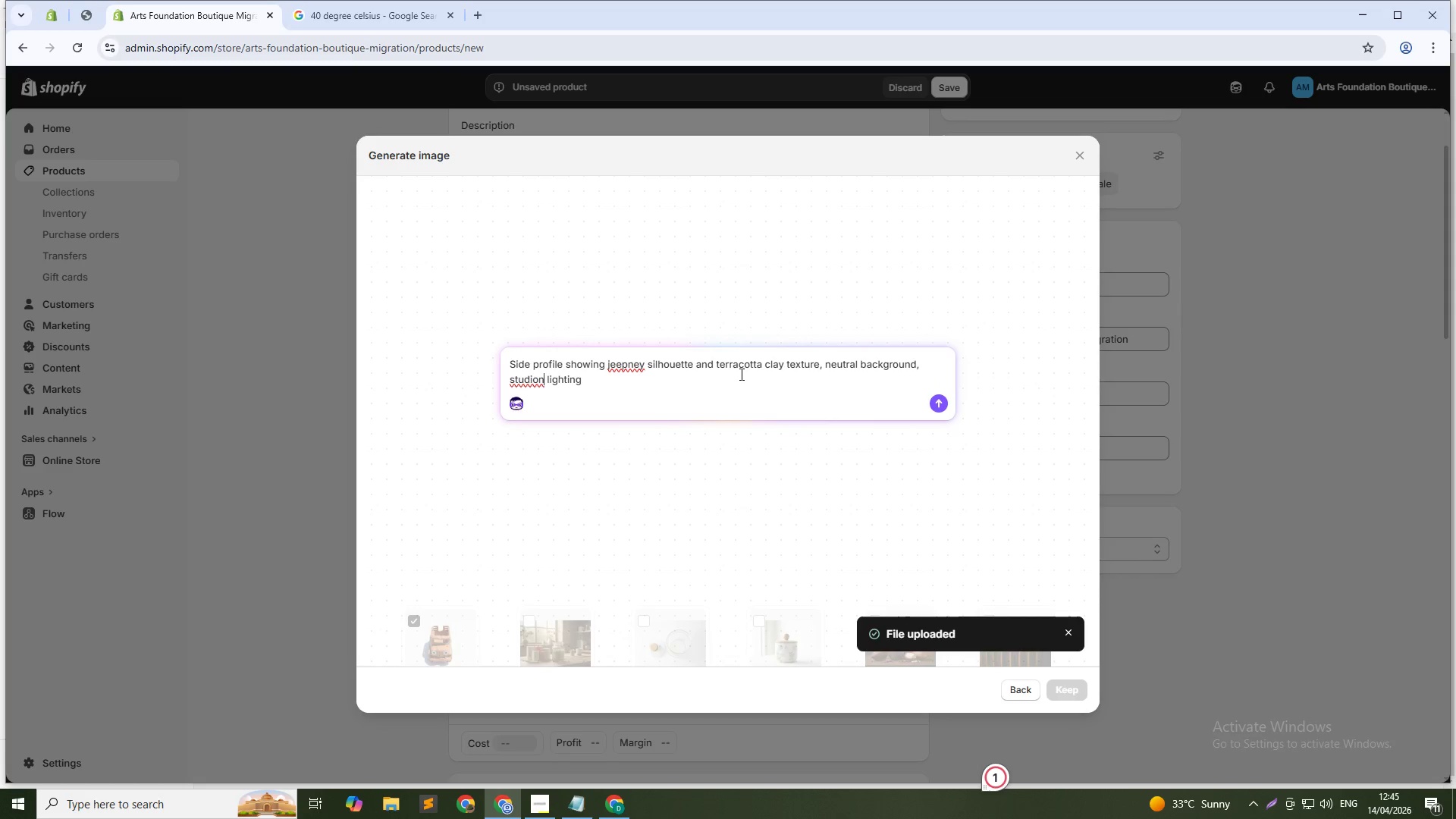 
key(Backspace)
 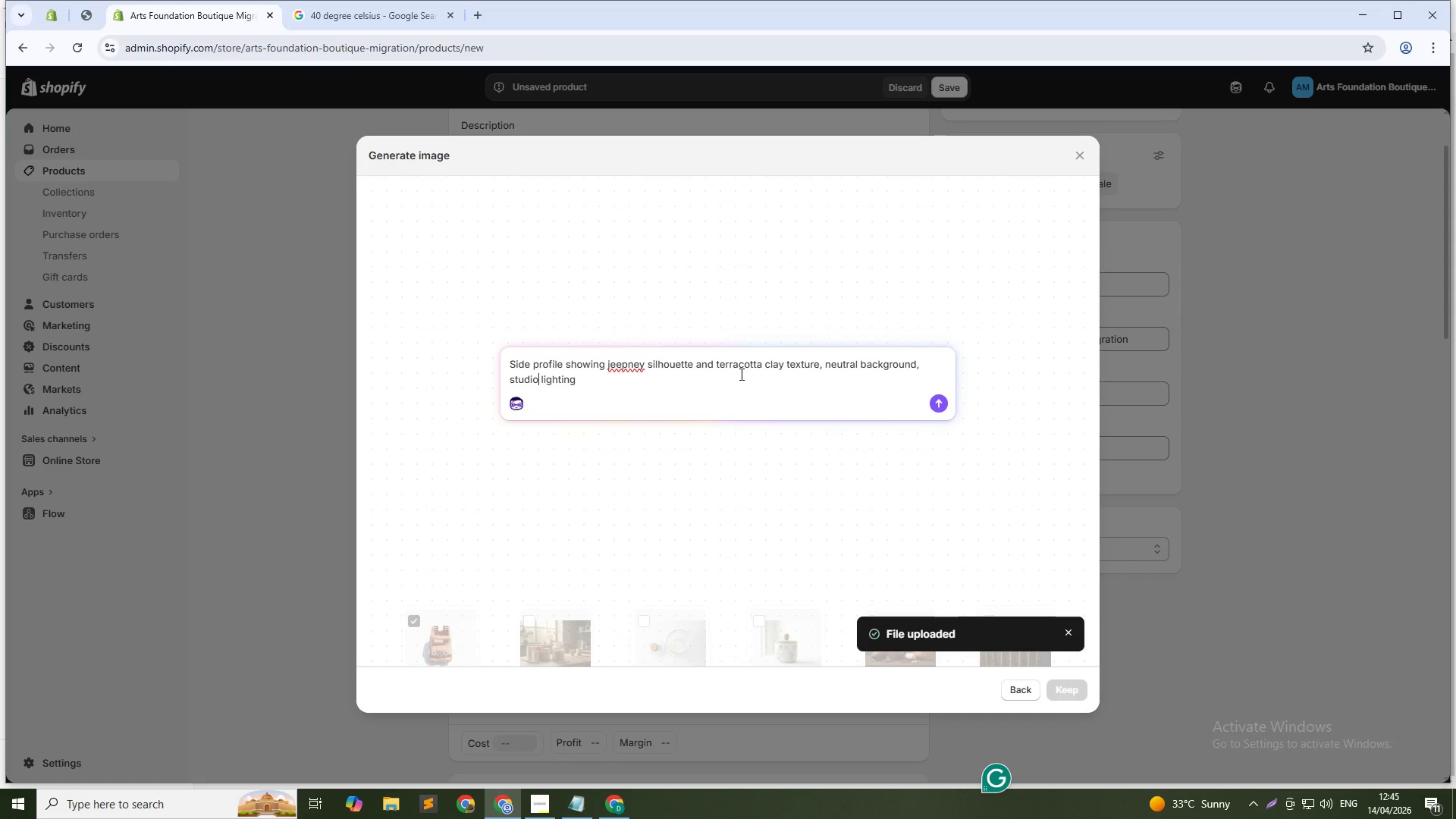 
key(ArrowDown)
 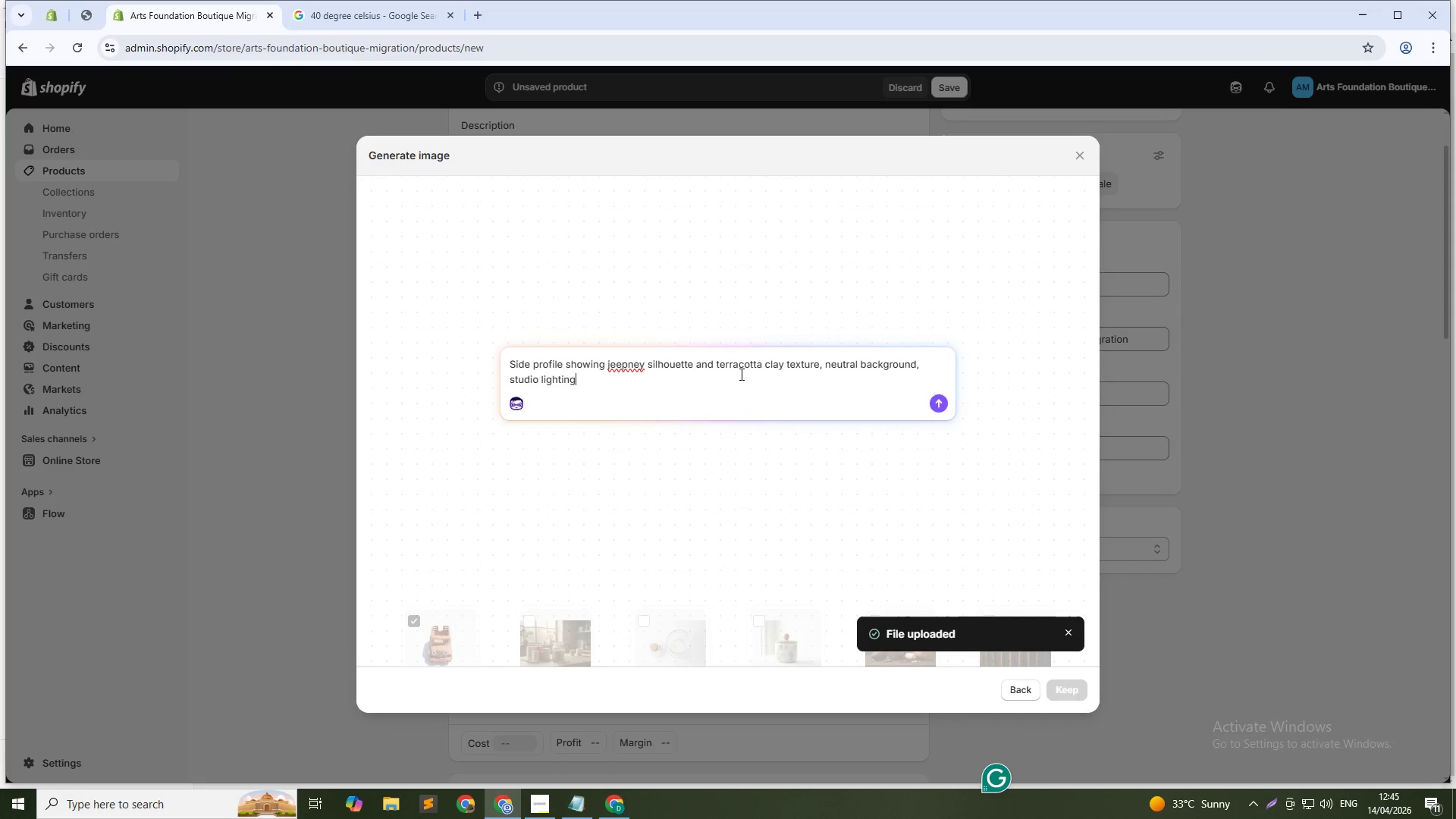 
key(Enter)
 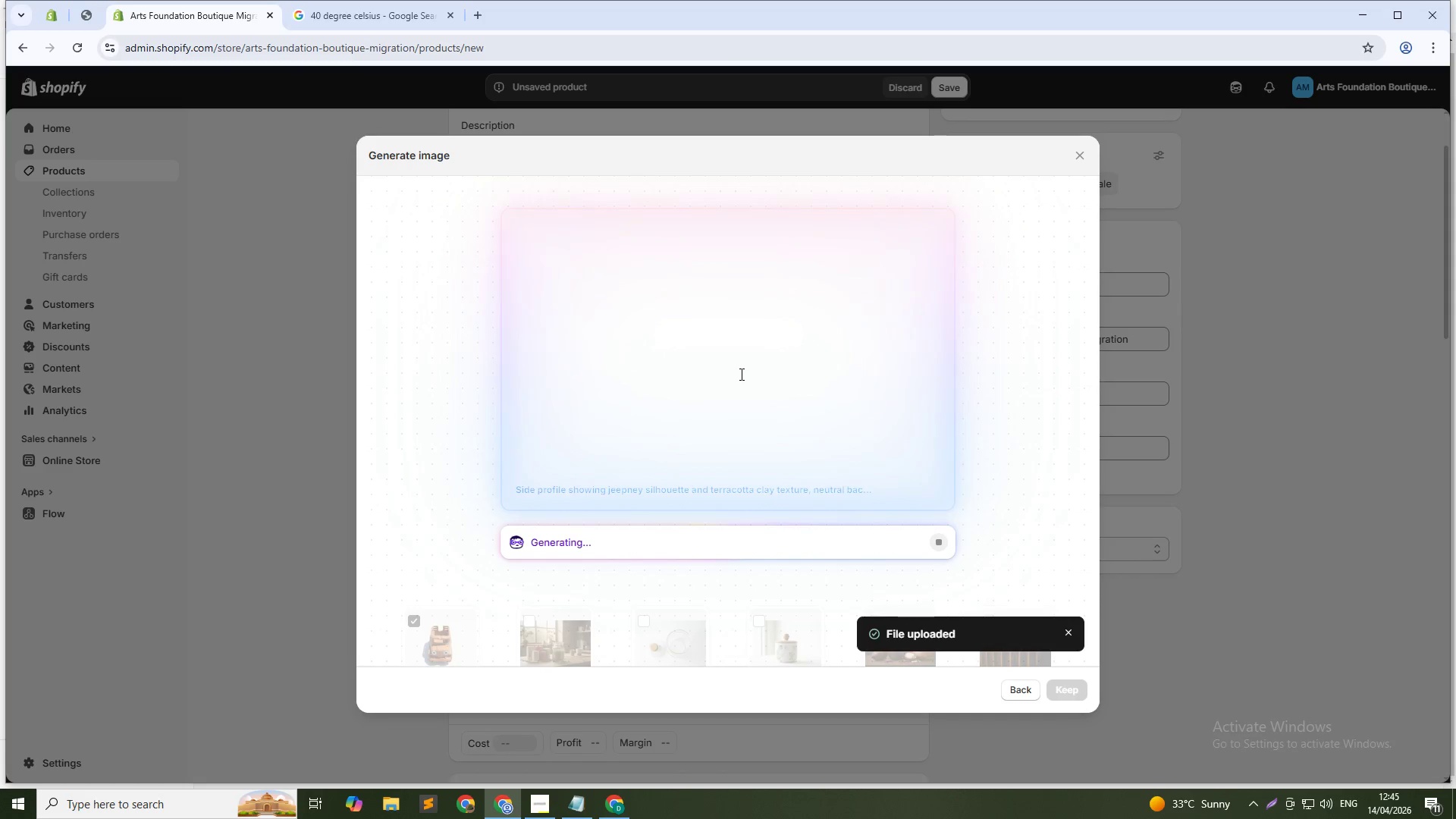 
wait(30.56)
 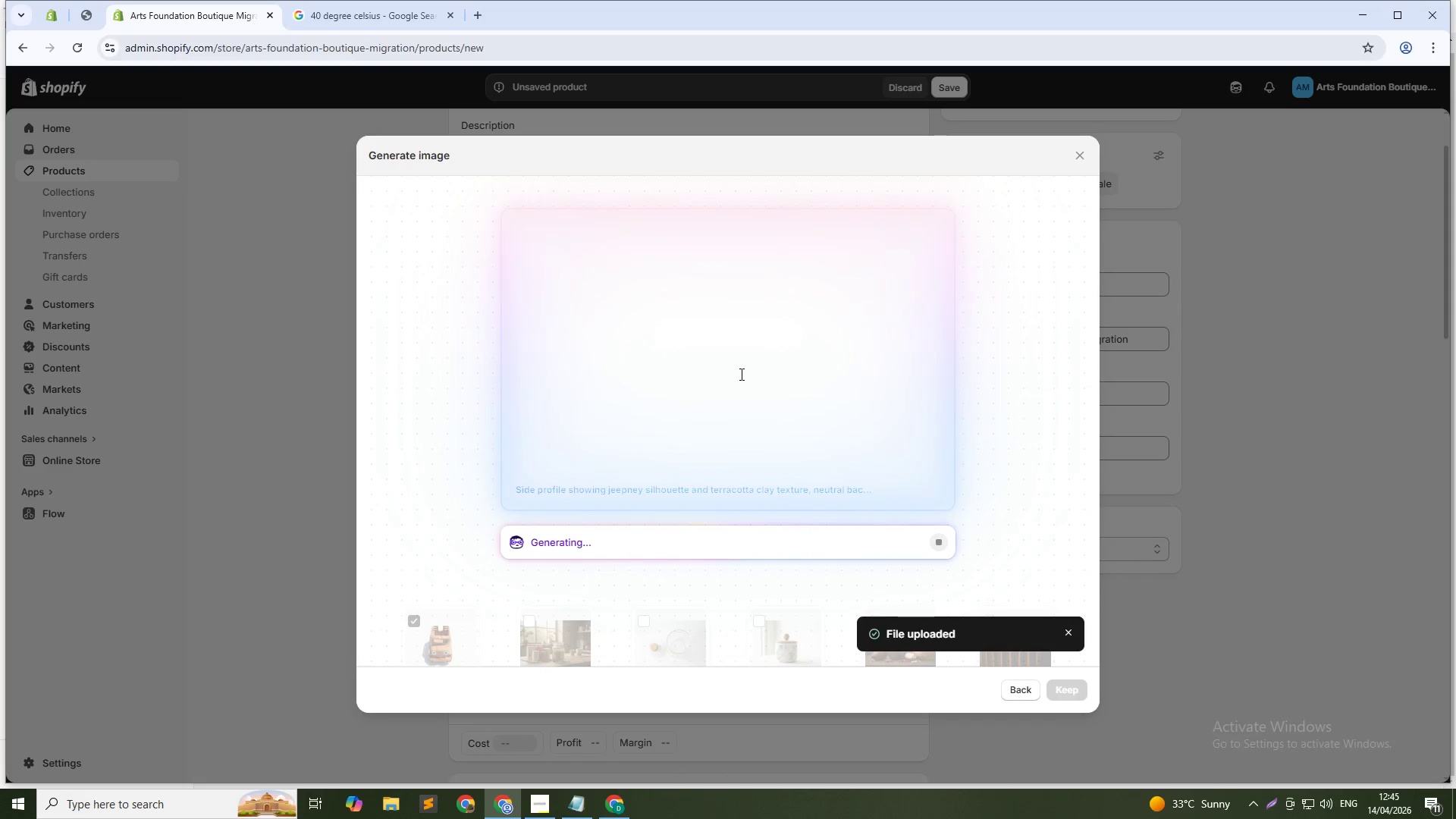 
key(Alt+AltLeft)
 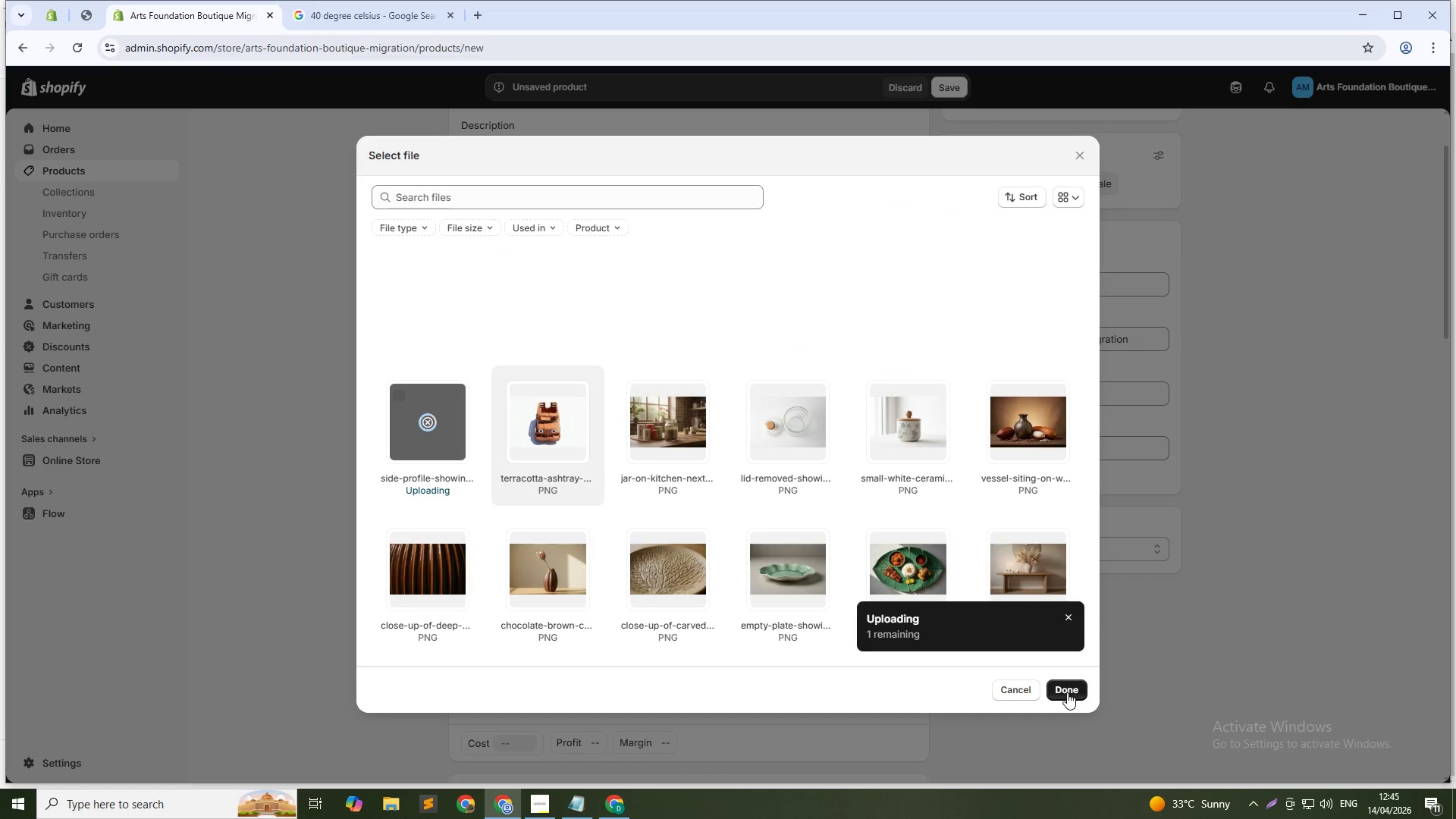 
key(Alt+Tab)